 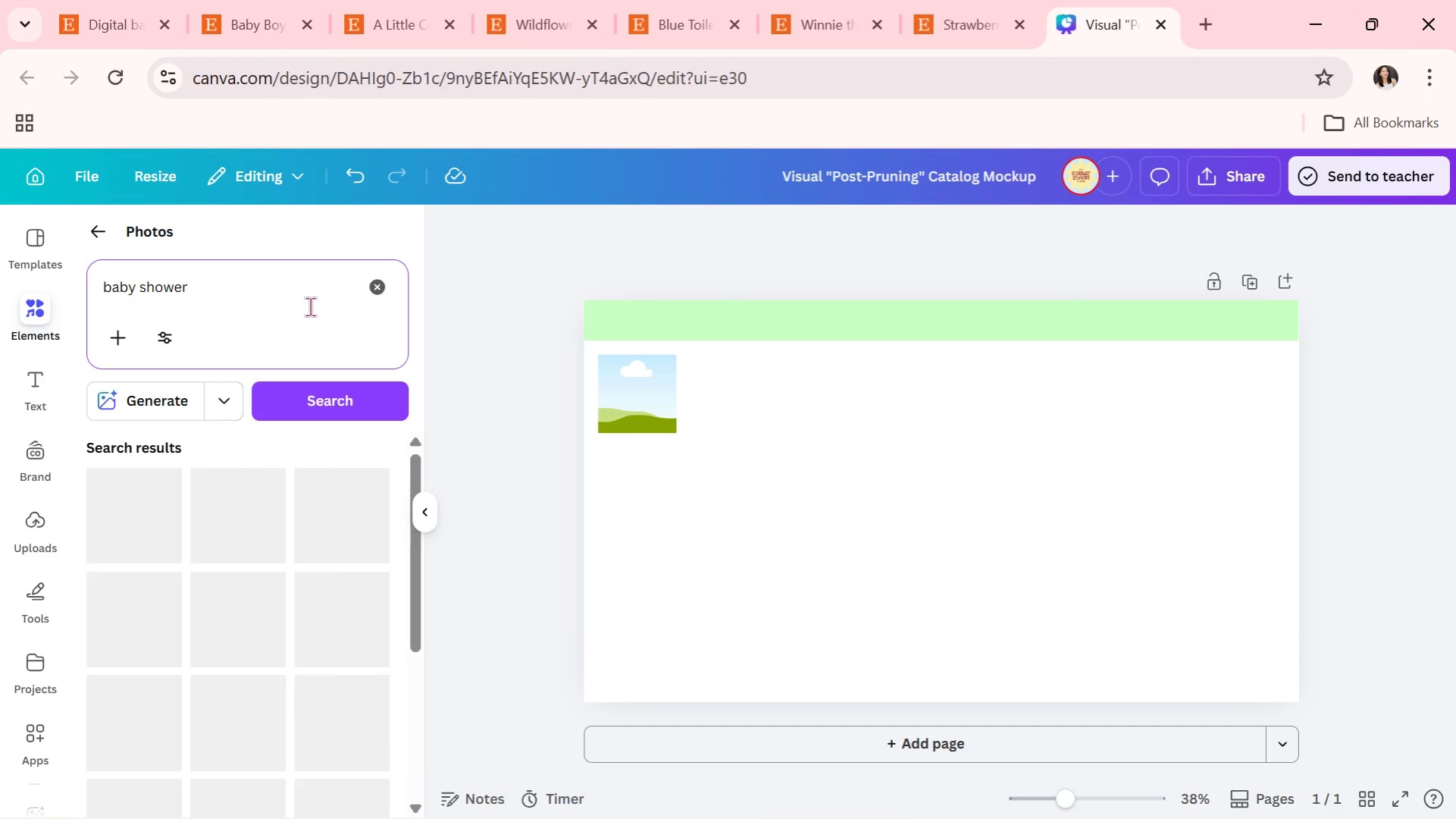 
scroll: coordinate [348, 617], scroll_direction: down, amount: 5.0
 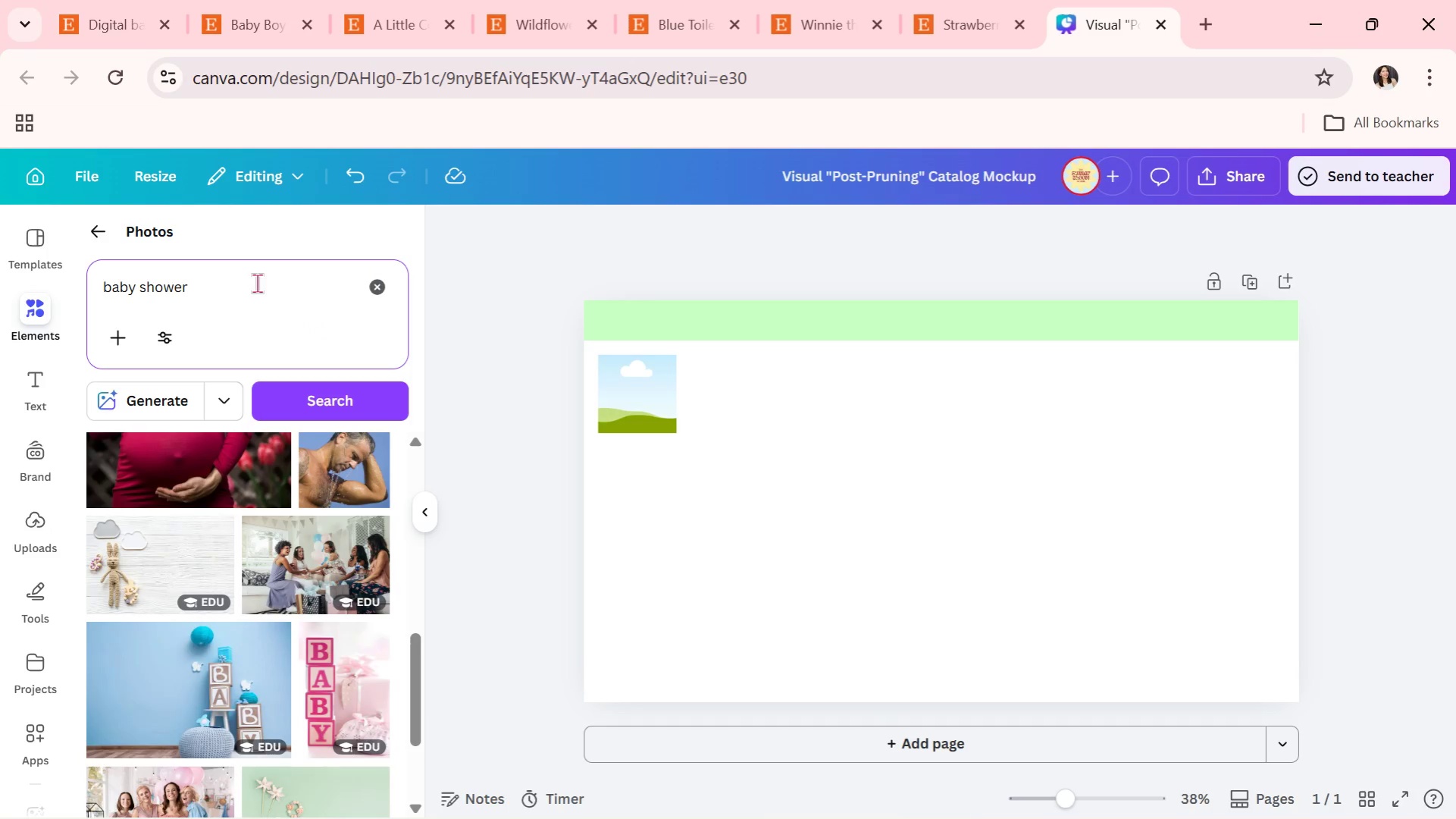 
type( gren)
 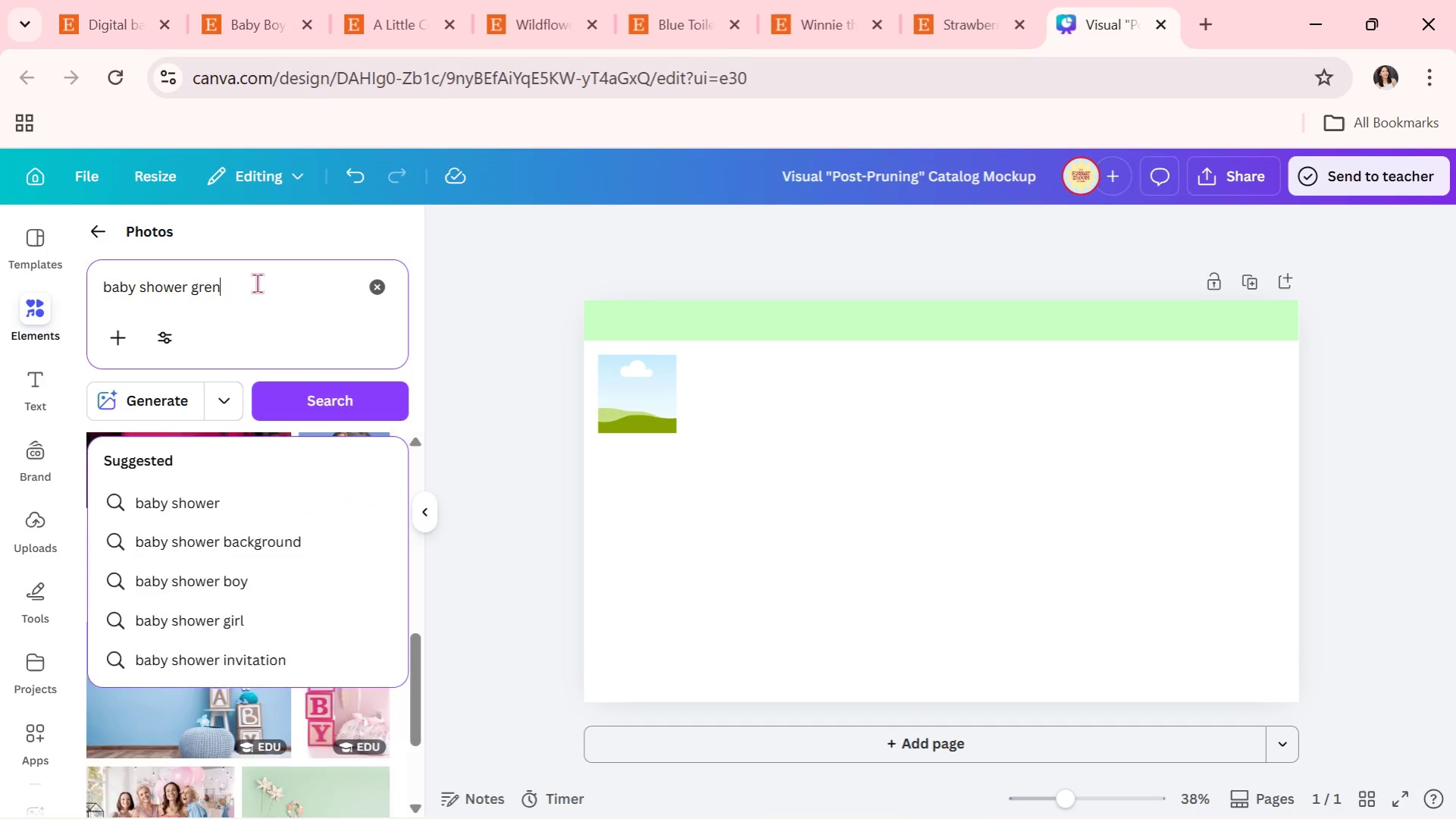 
key(Enter)
 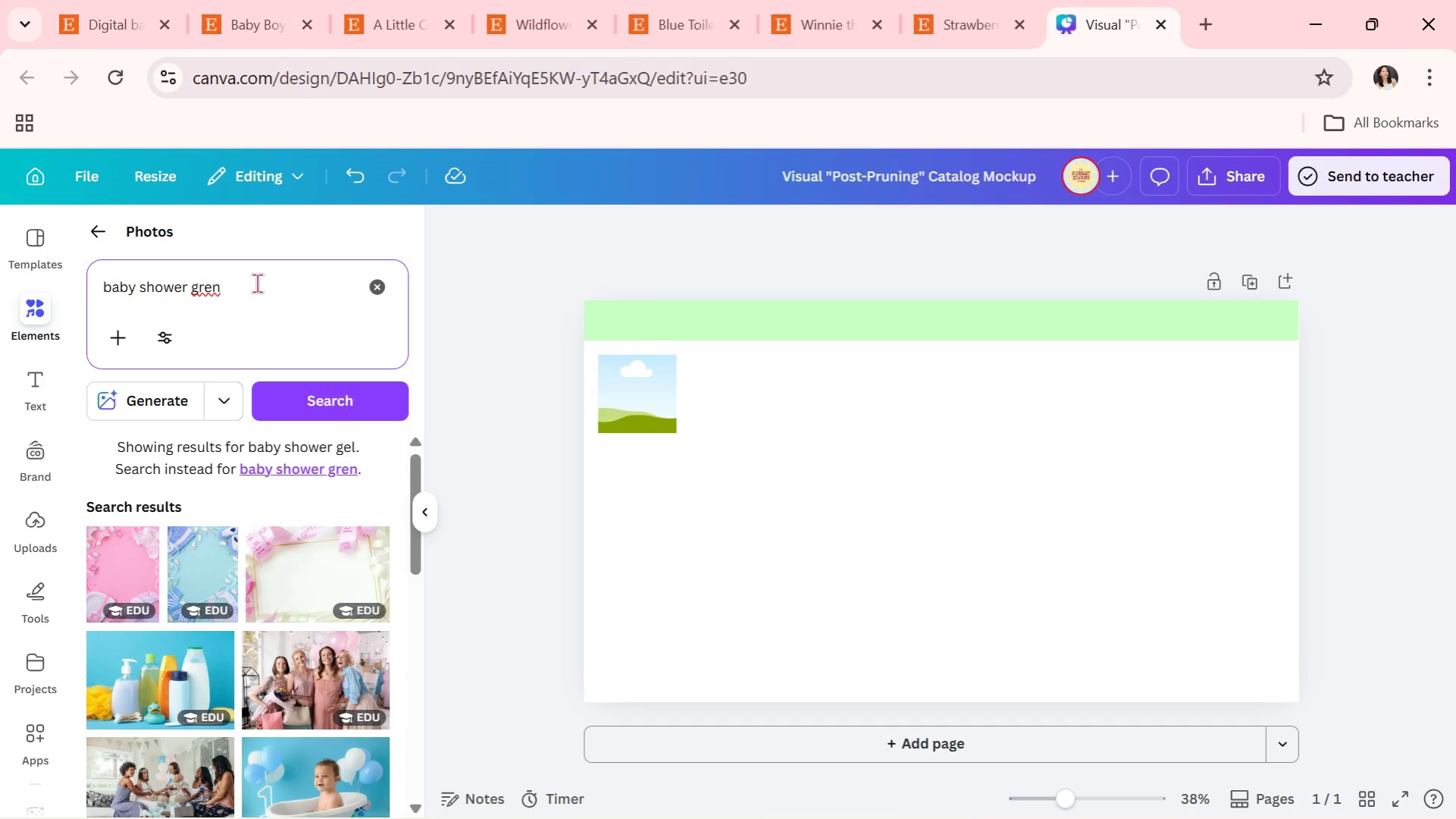 
key(Backspace)
type(en)
 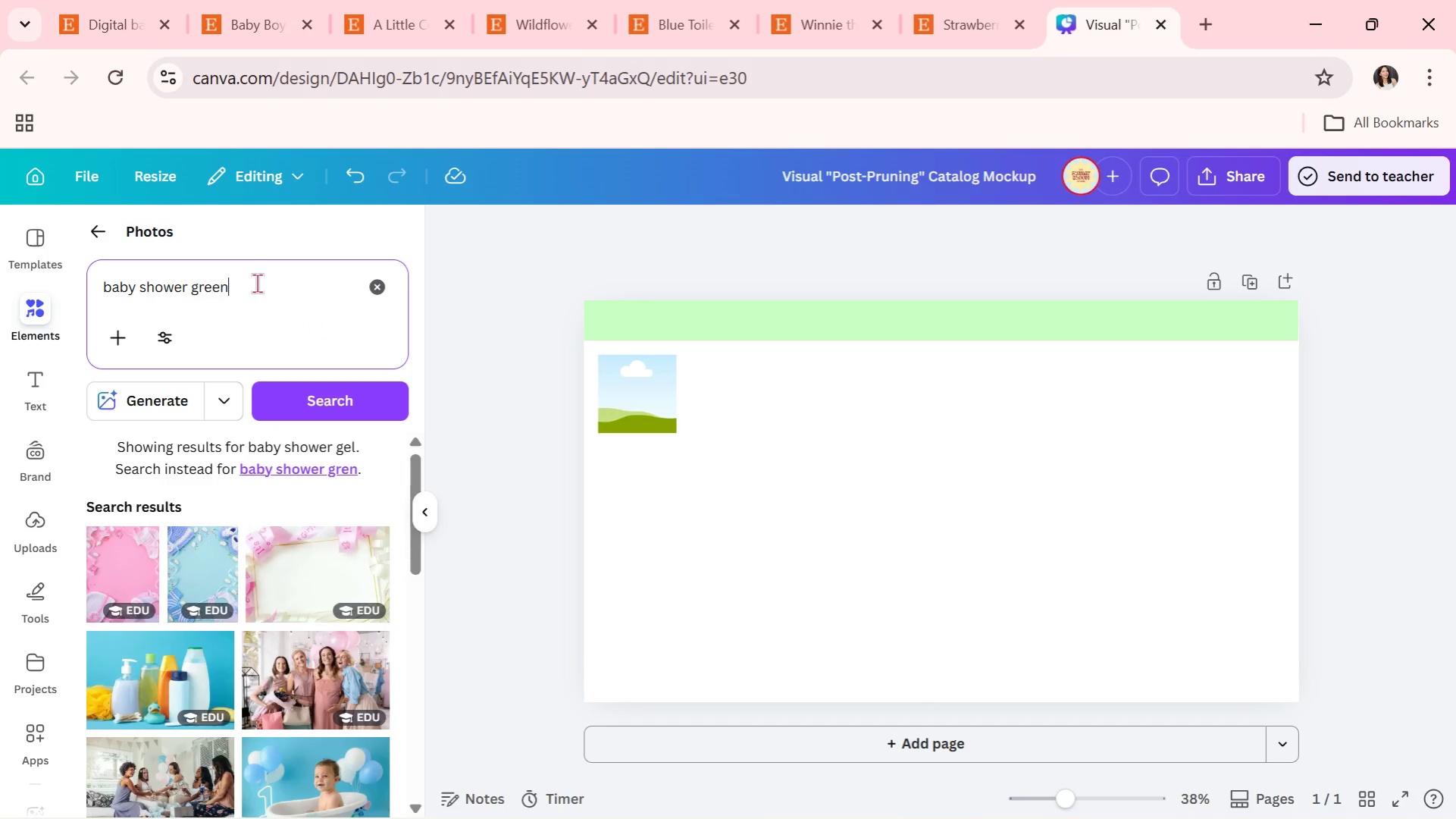 
key(Enter)
 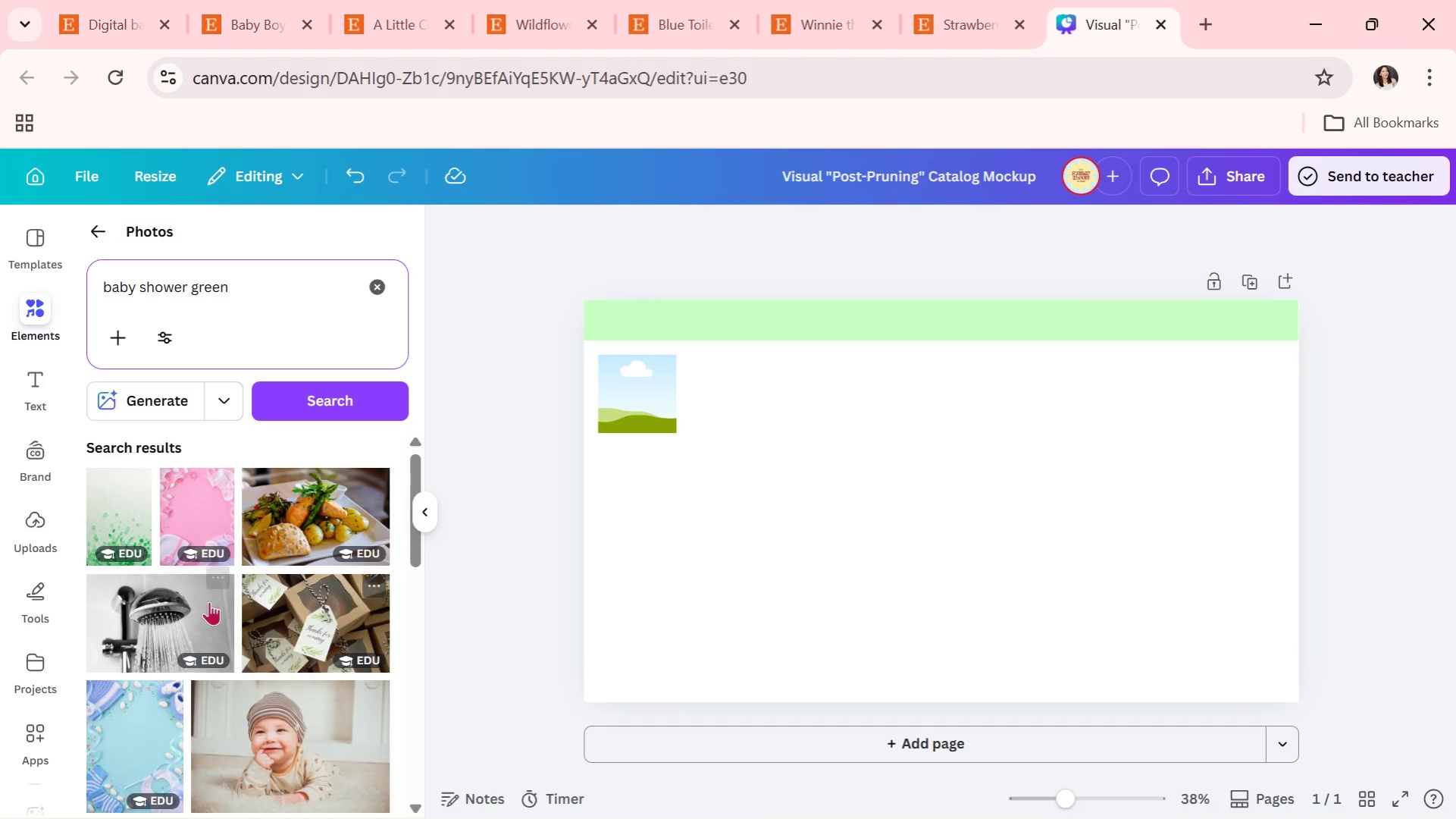 
left_click_drag(start_coordinate=[133, 517], to_coordinate=[625, 398])
 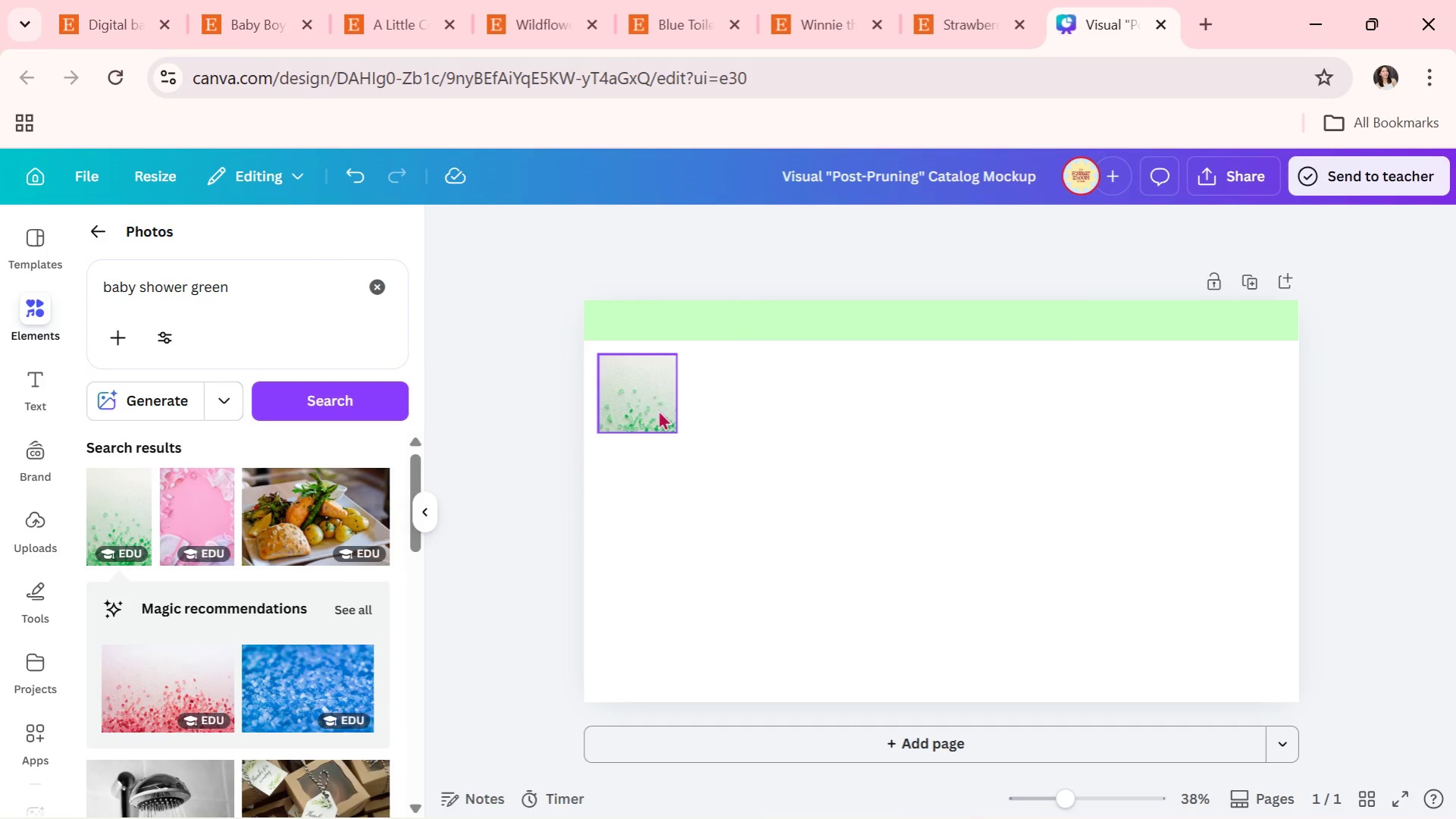 
double_click([658, 410])
 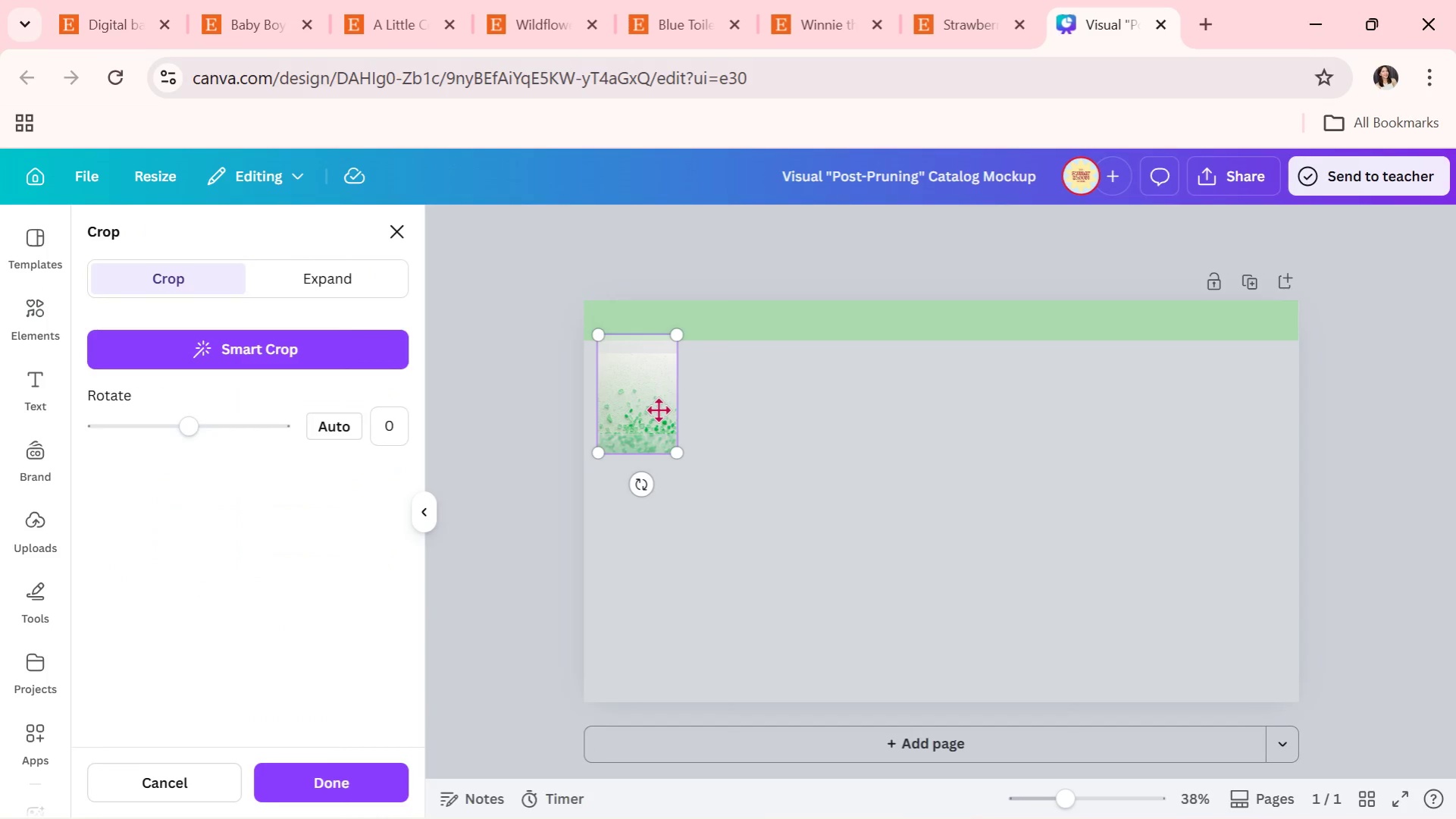 
left_click_drag(start_coordinate=[658, 410], to_coordinate=[656, 370])
 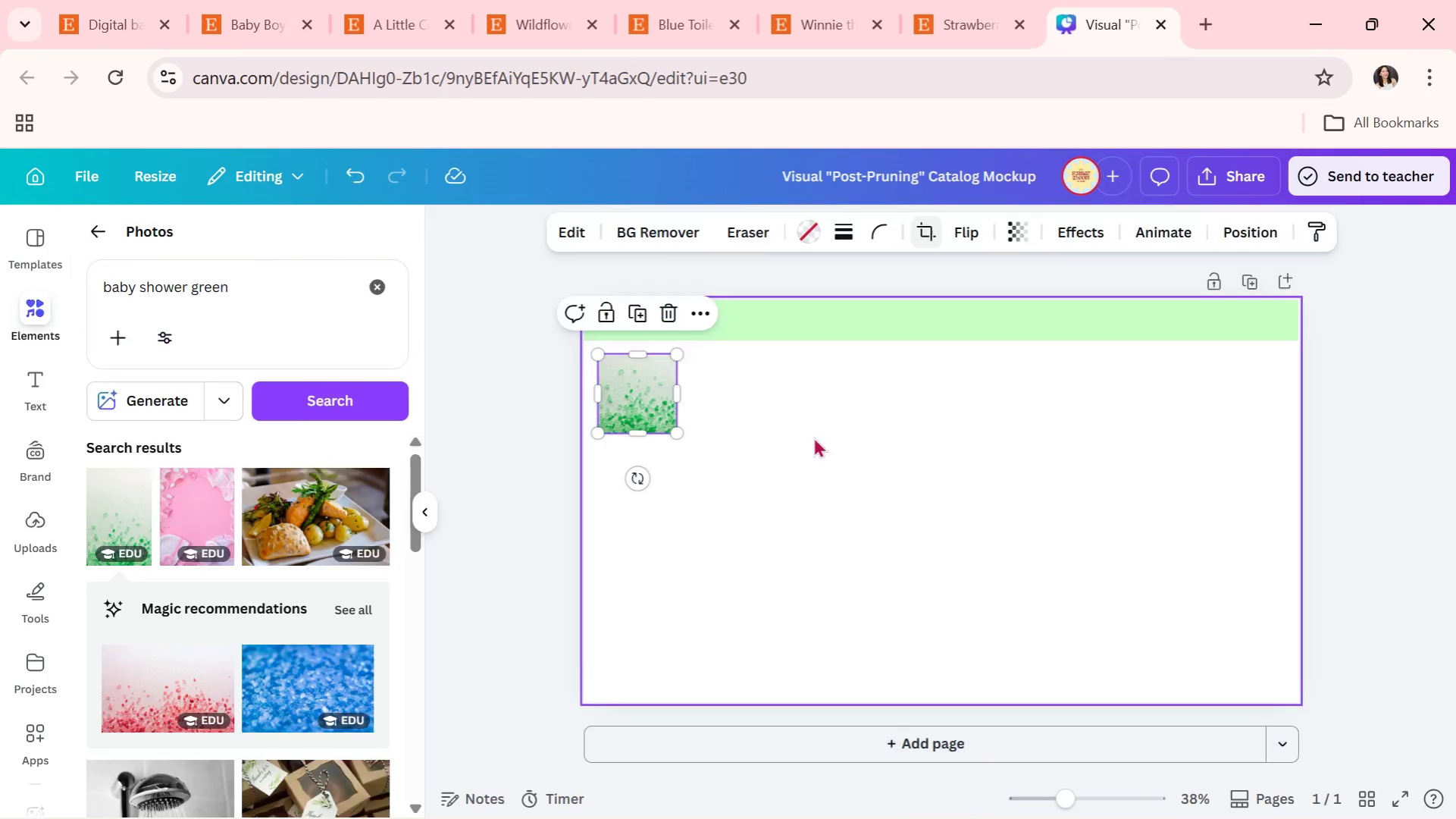 
double_click([813, 437])
 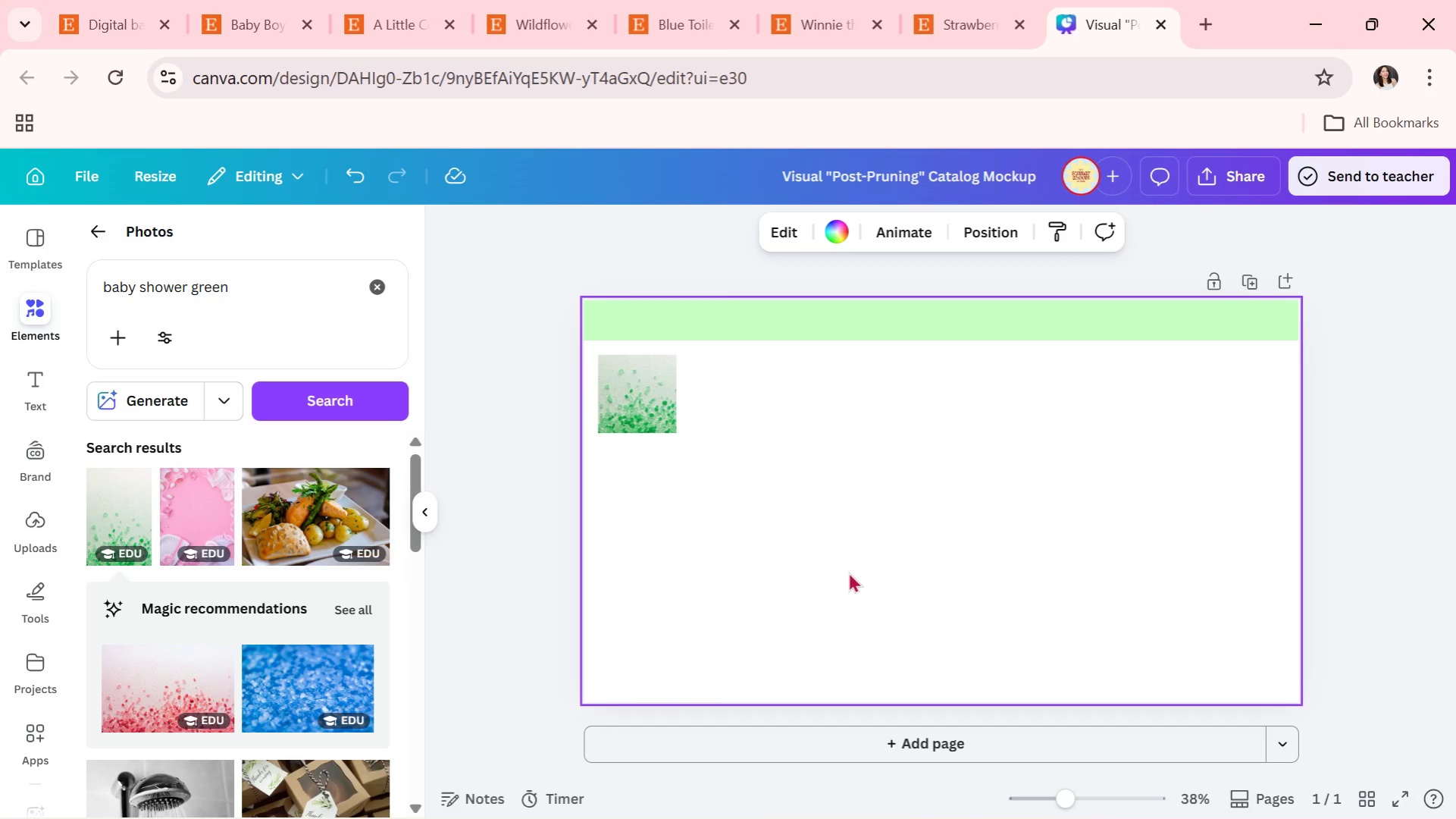 
wait(17.38)
 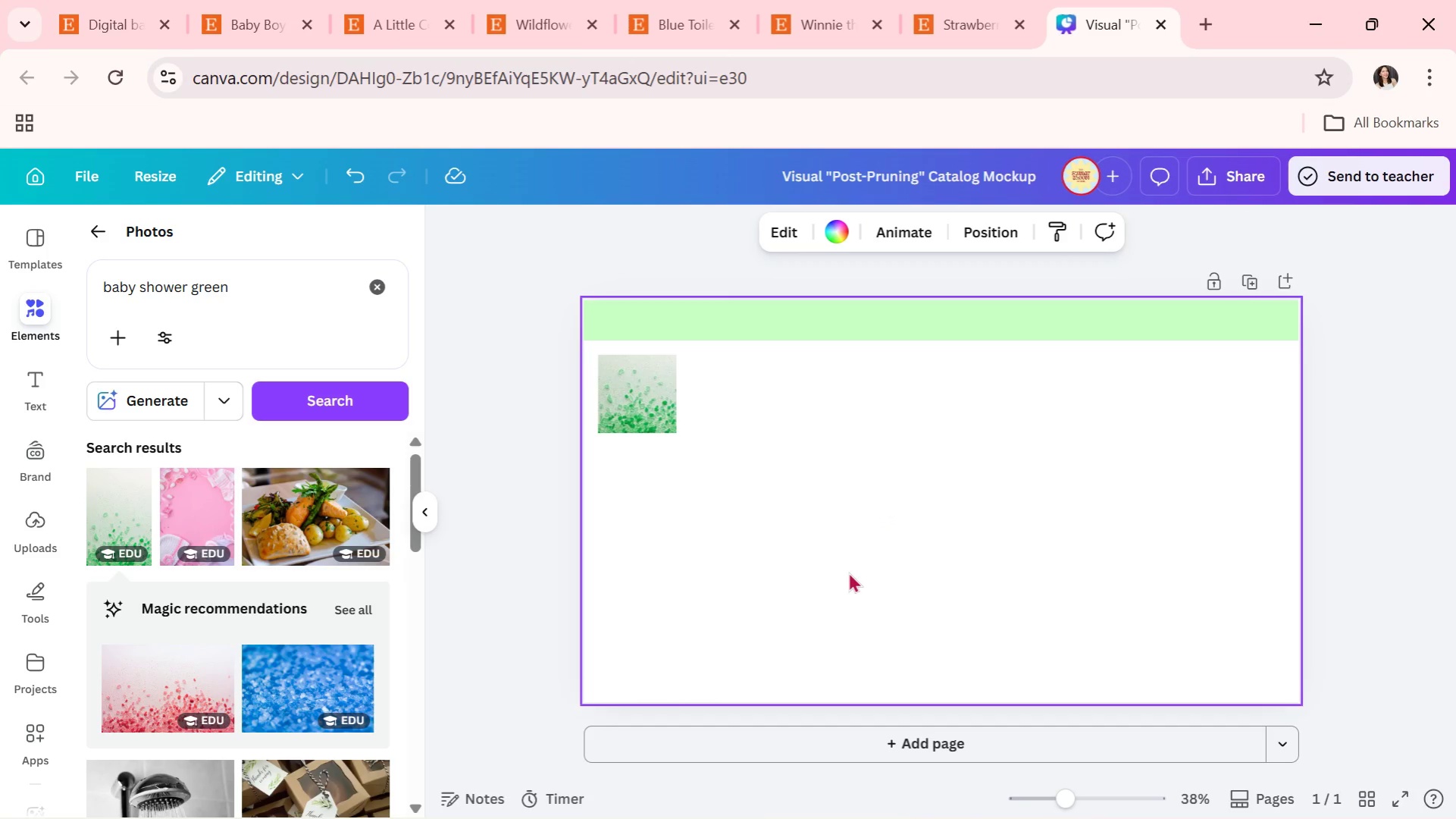 
scroll: coordinate [270, 617], scroll_direction: down, amount: 13.0
 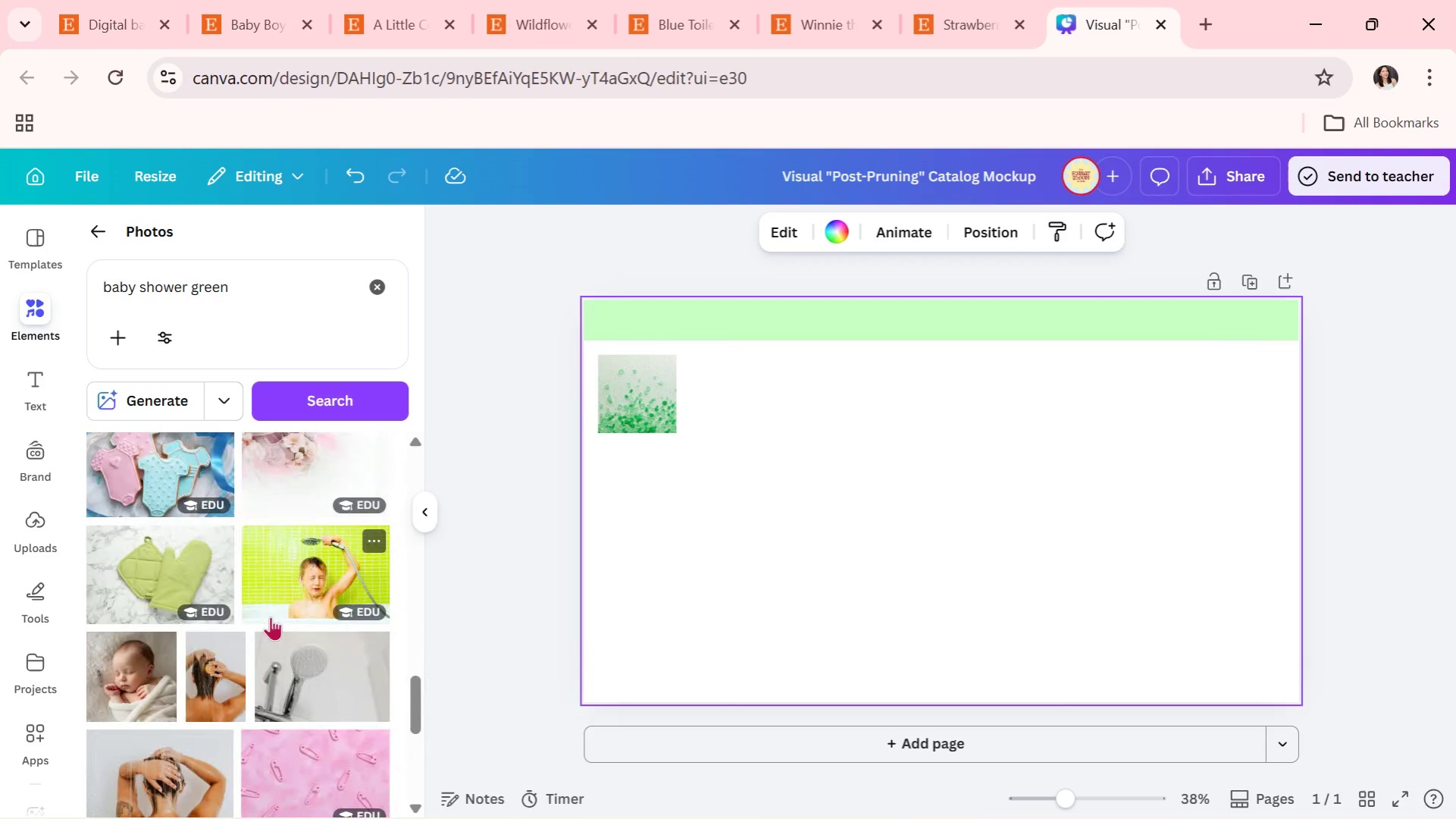 
scroll: coordinate [271, 617], scroll_direction: down, amount: 2.0
 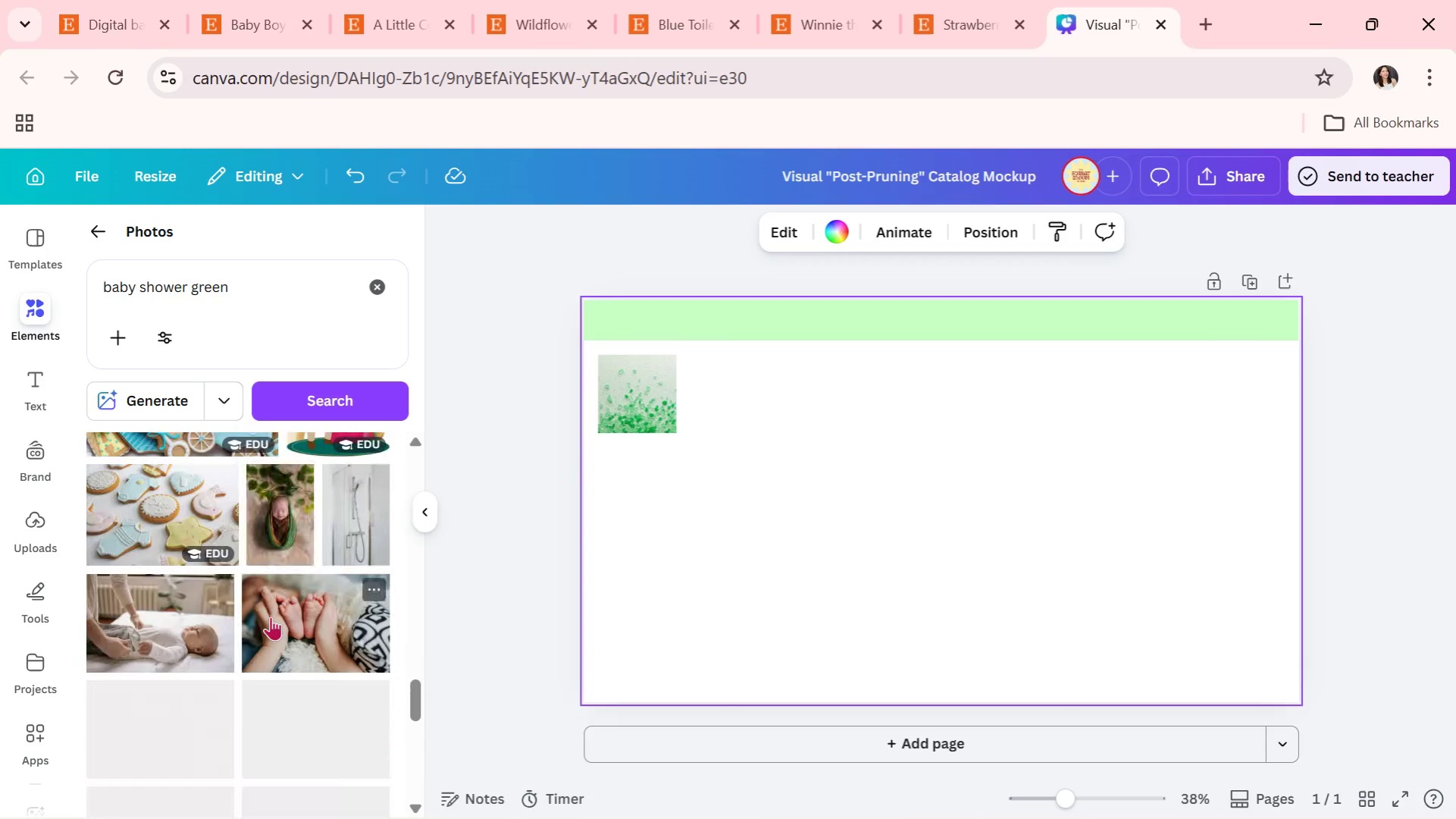 
scroll: coordinate [272, 617], scroll_direction: up, amount: 1.0
 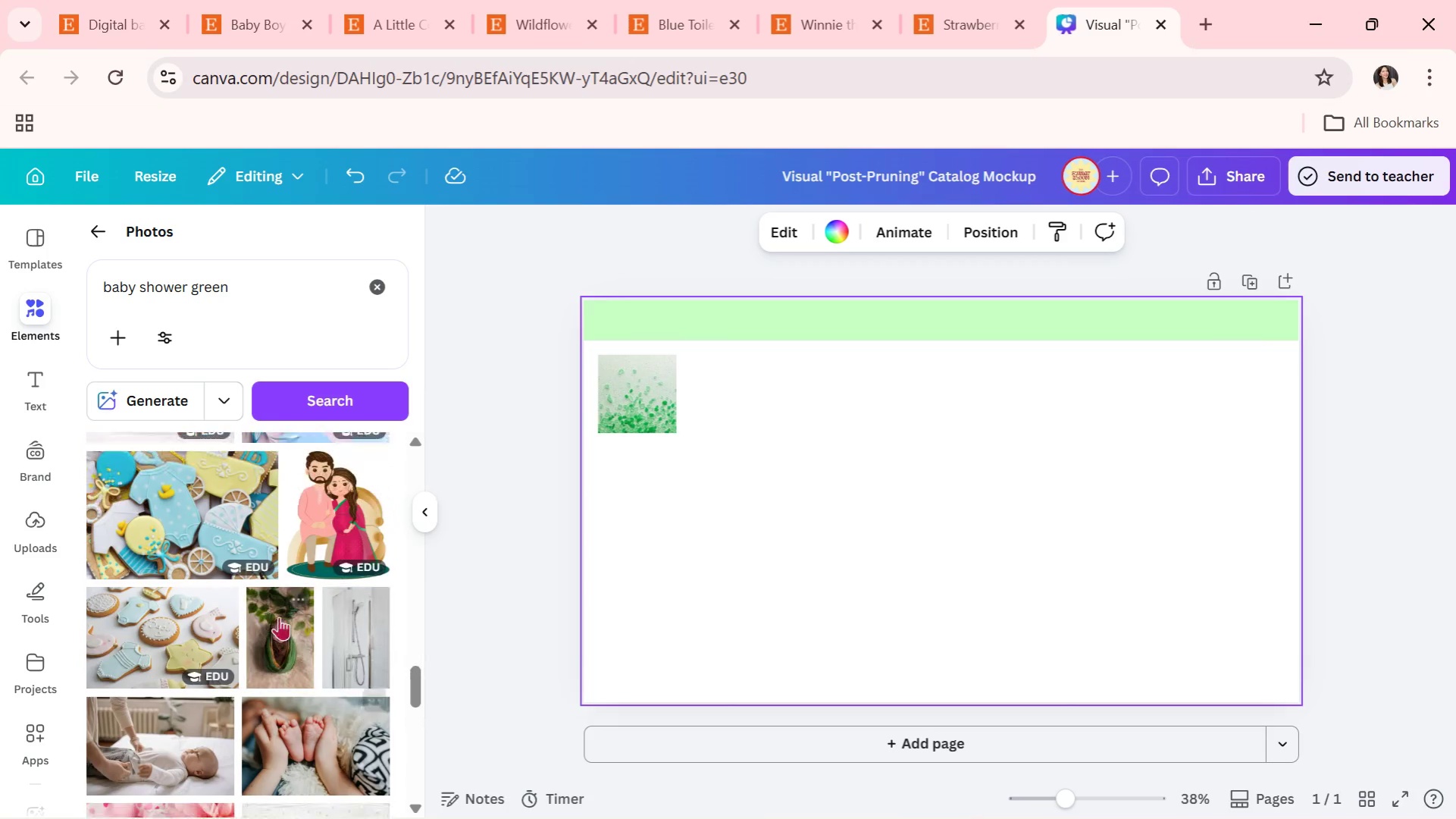 
mouse_move([244, 596])
 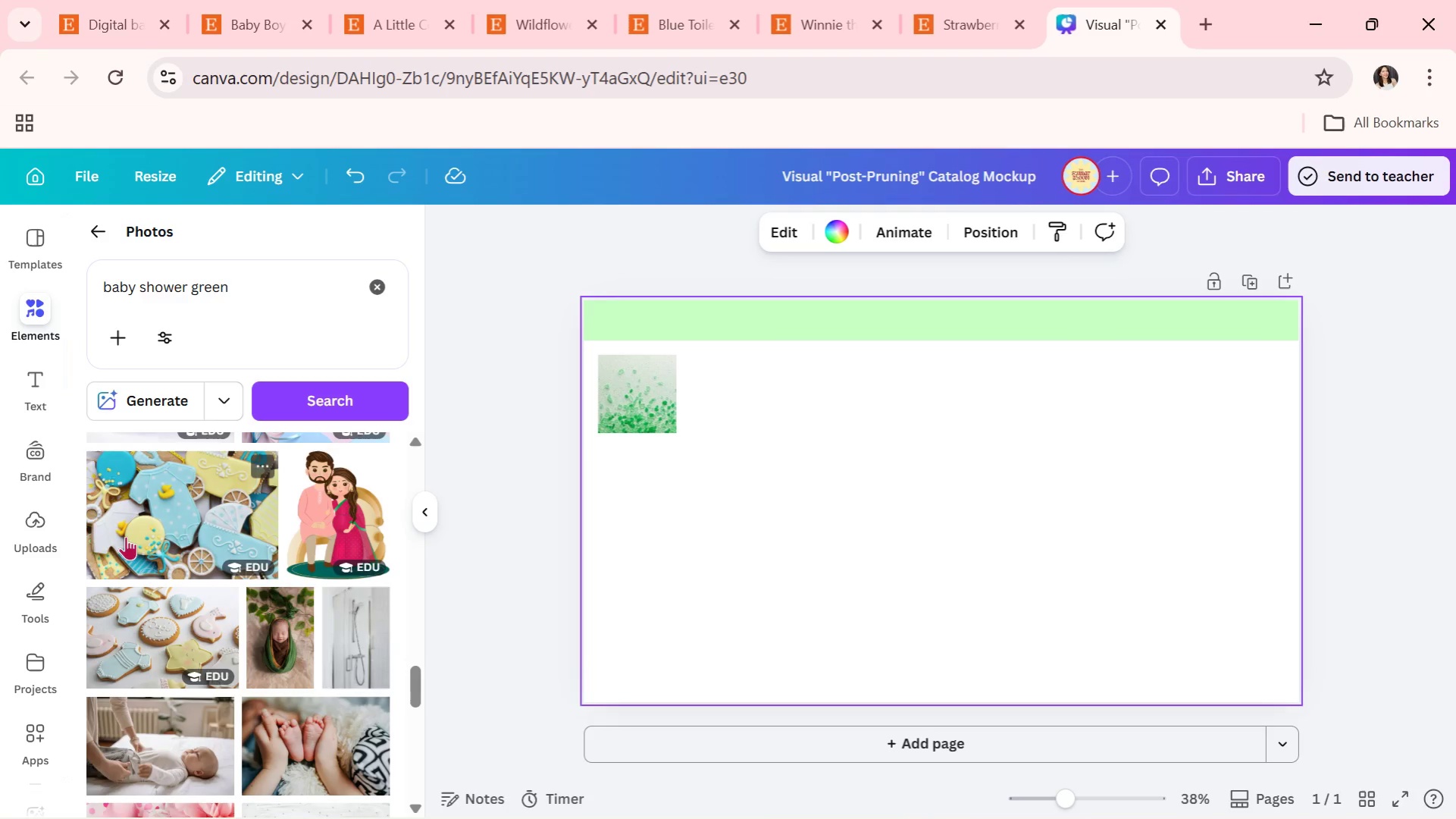 
left_click_drag(start_coordinate=[126, 536], to_coordinate=[611, 413])
 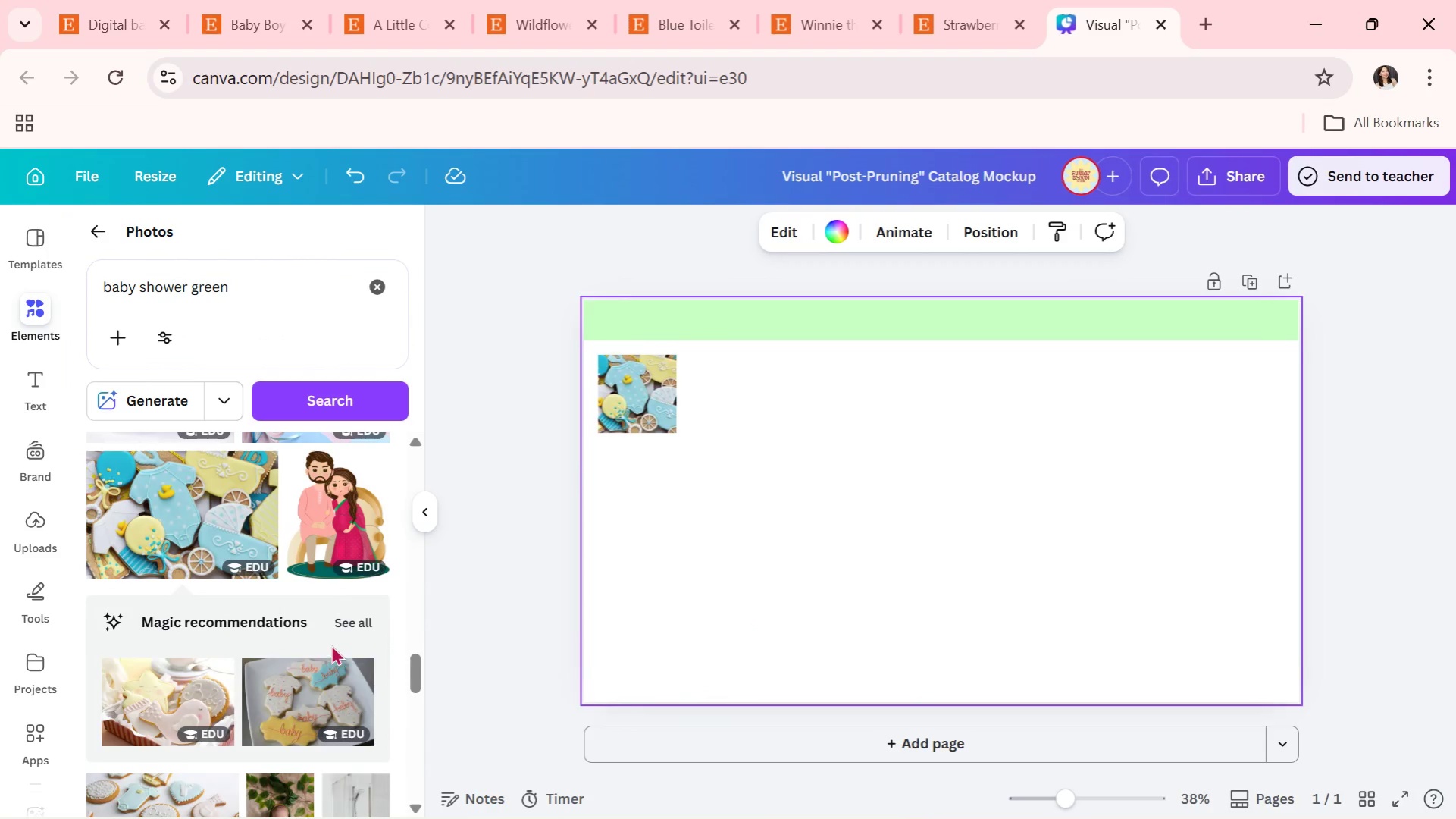 
left_click([349, 624])
 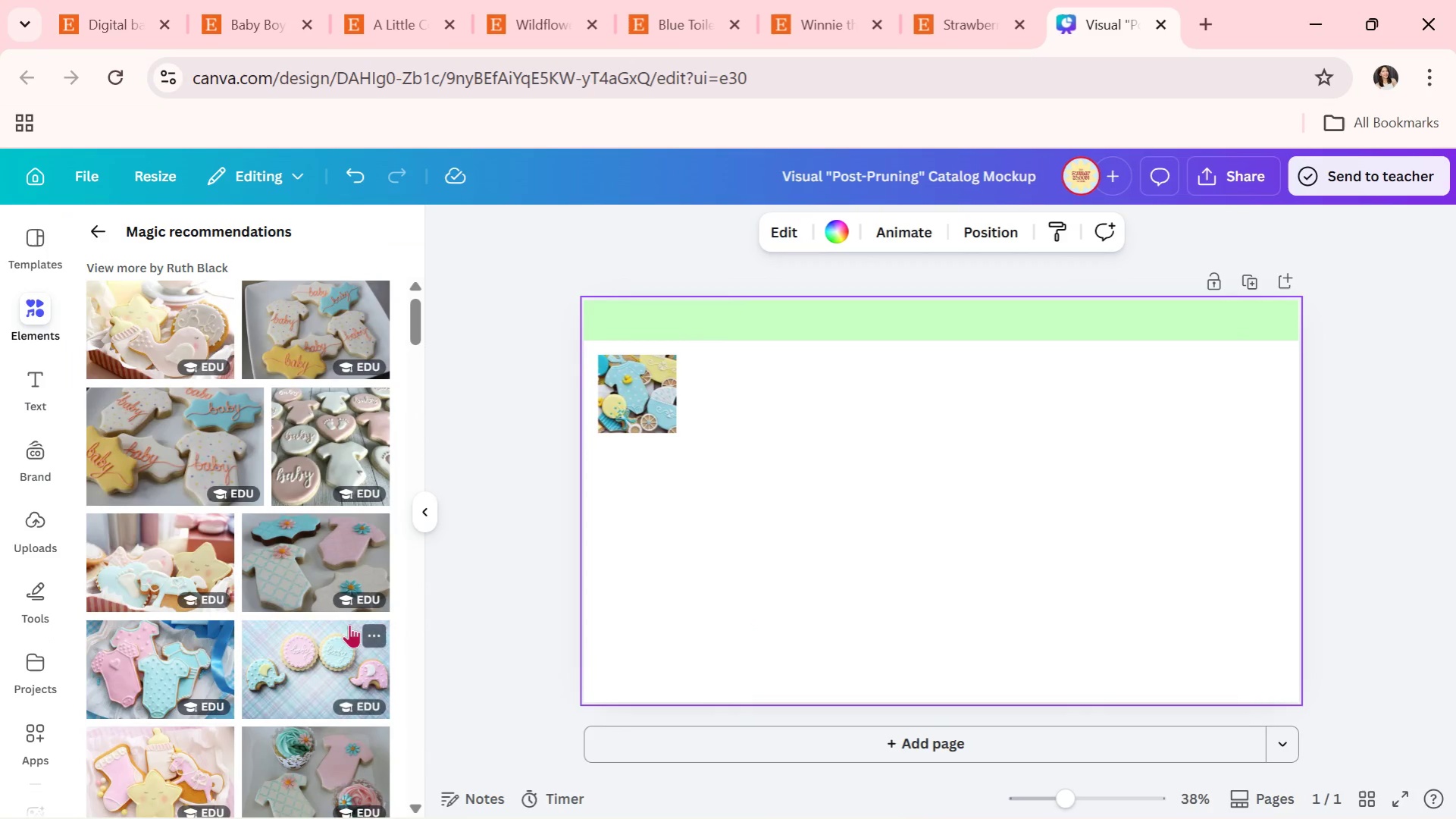 
wait(6.17)
 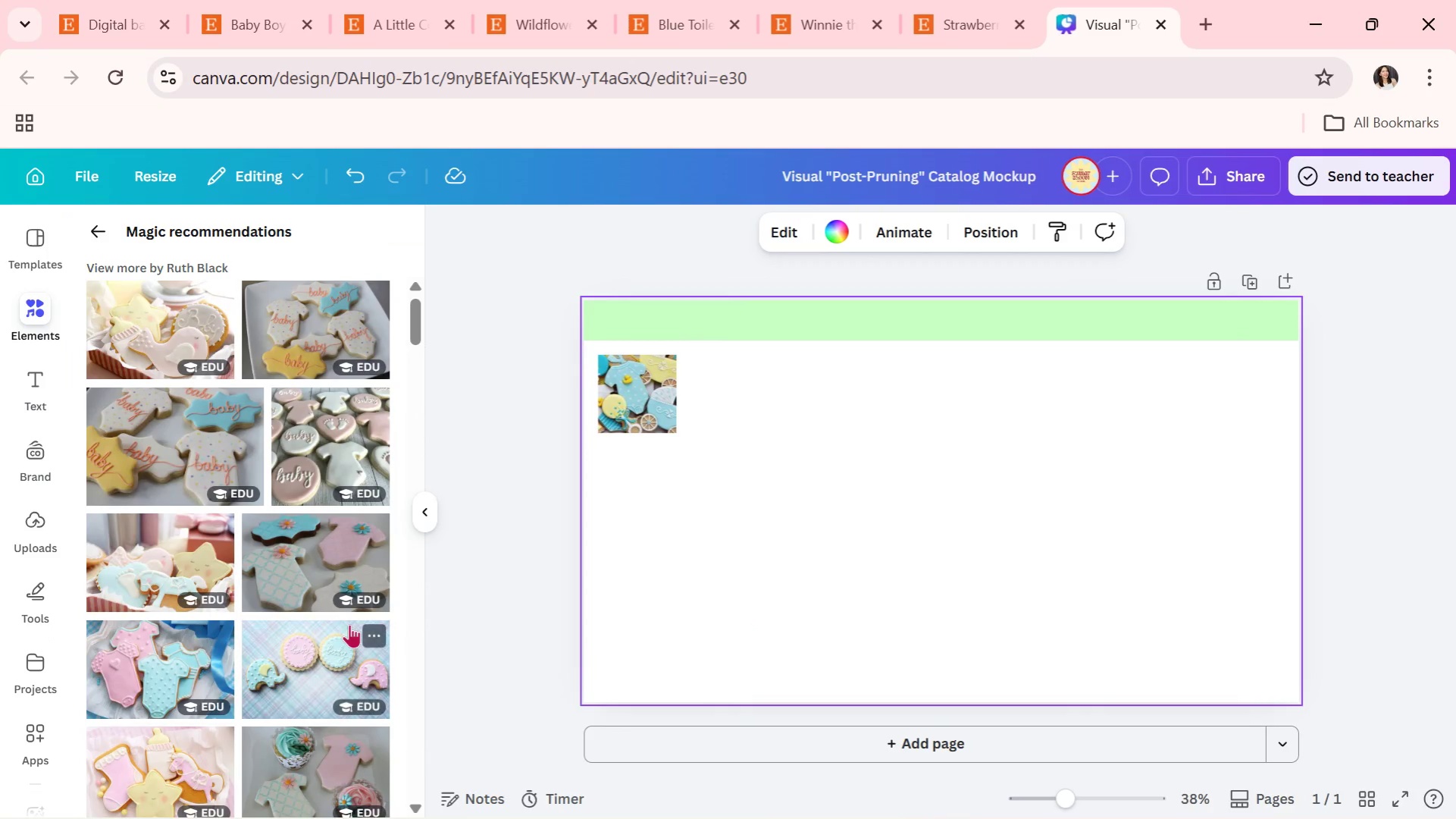 
mouse_move([246, 701])
 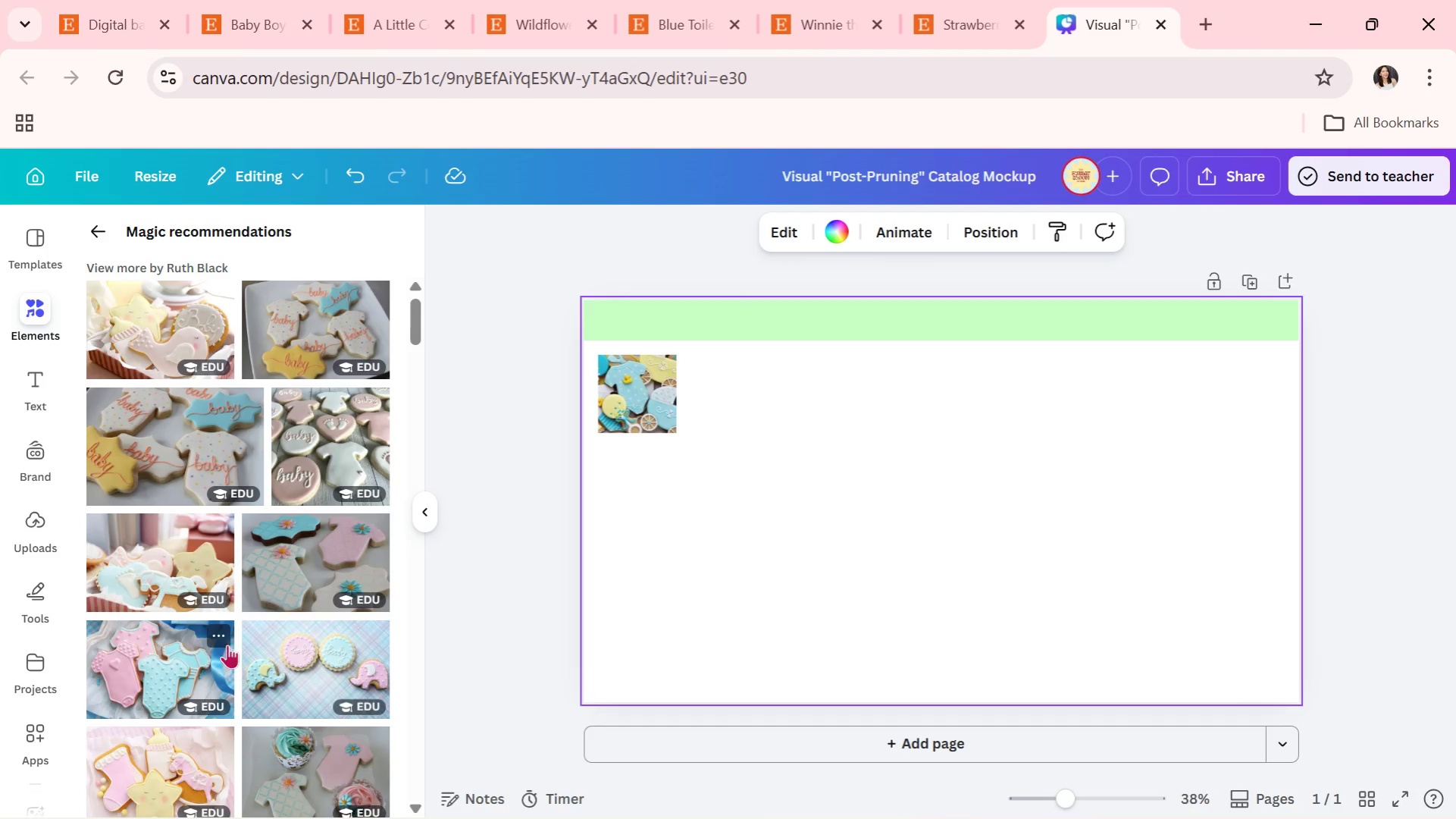 
scroll: coordinate [330, 721], scroll_direction: down, amount: 9.0
 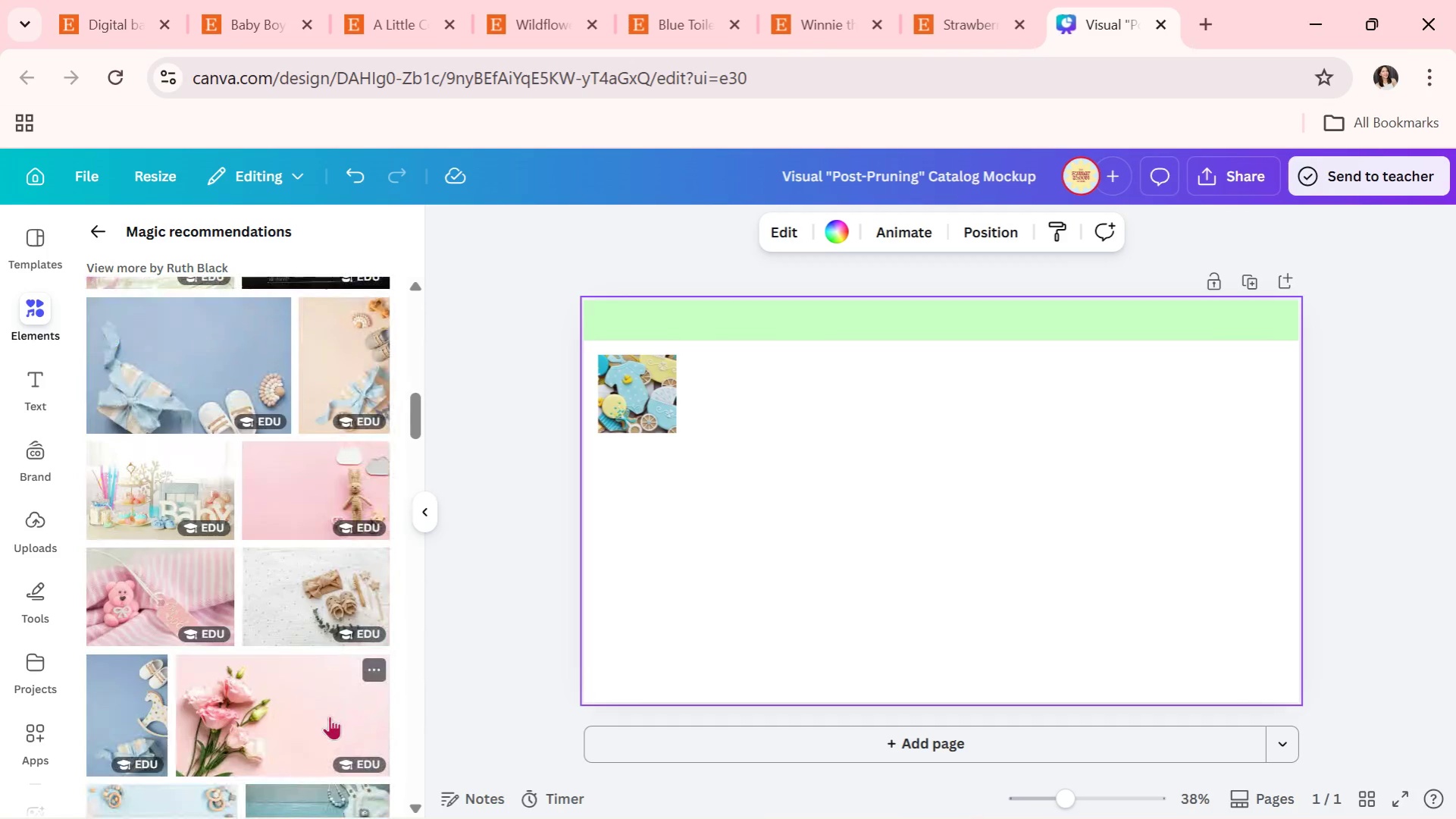 
scroll: coordinate [331, 712], scroll_direction: down, amount: 7.0
 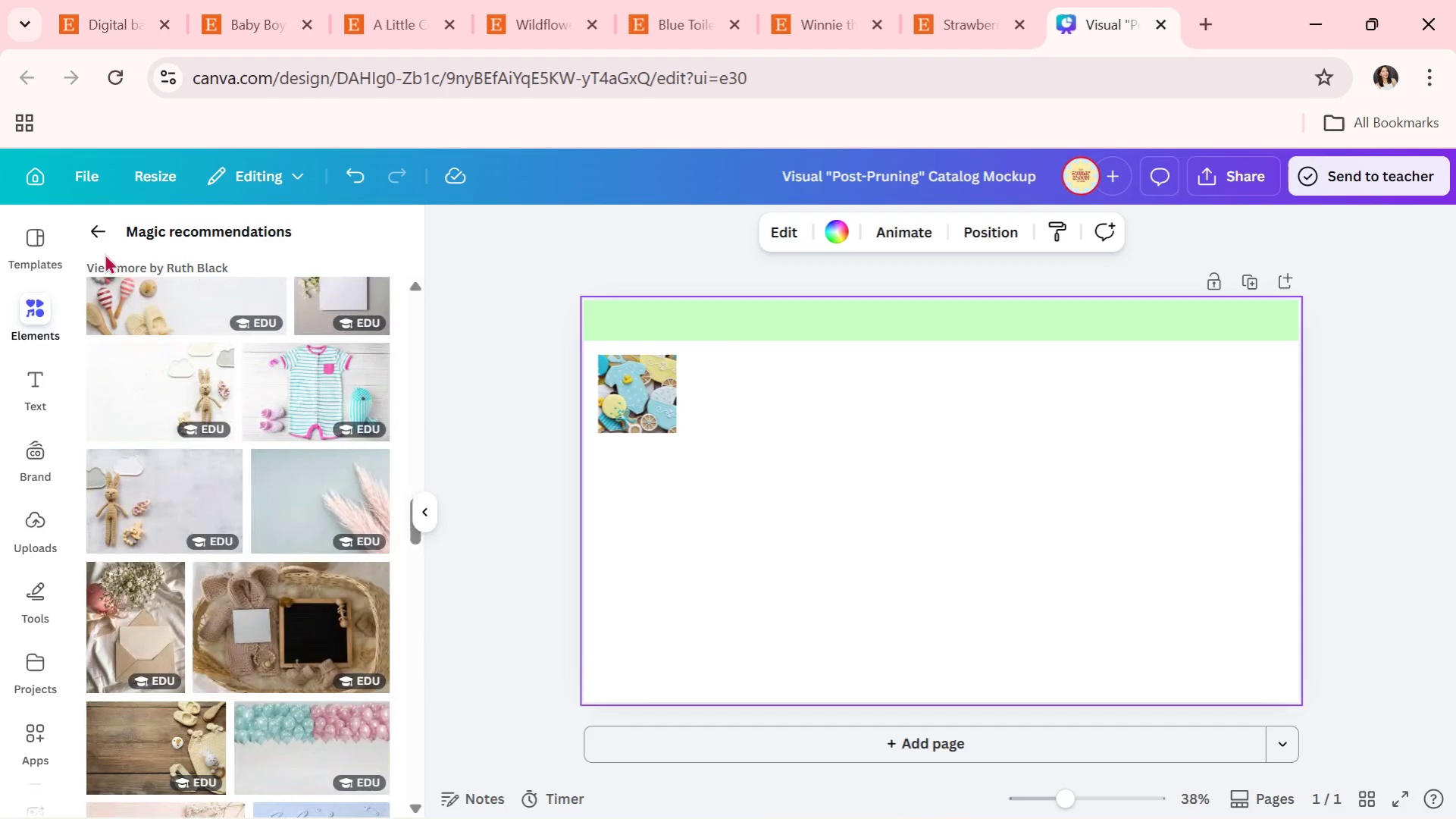 
left_click([101, 231])
 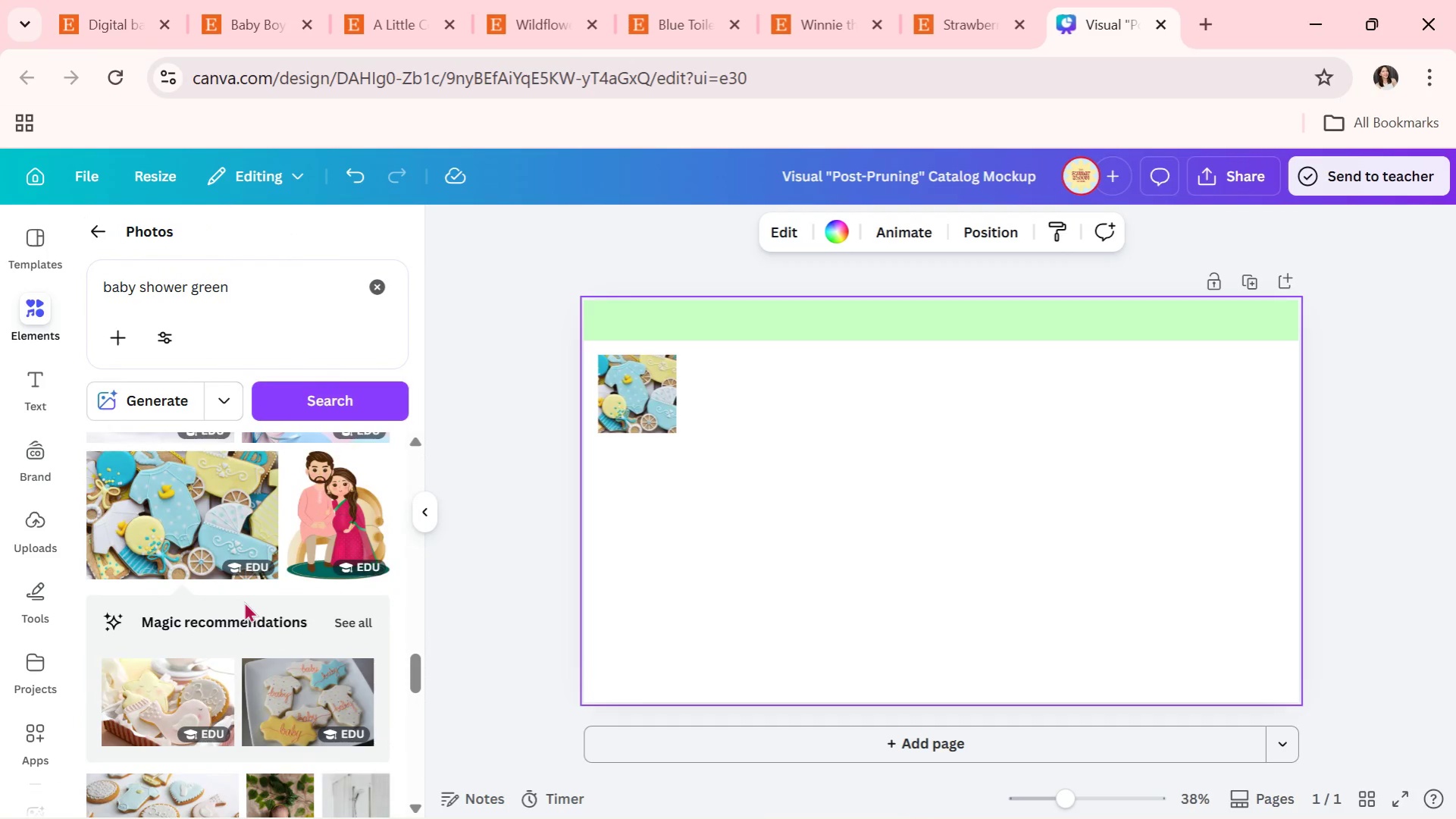 
scroll: coordinate [337, 639], scroll_direction: down, amount: 6.0
 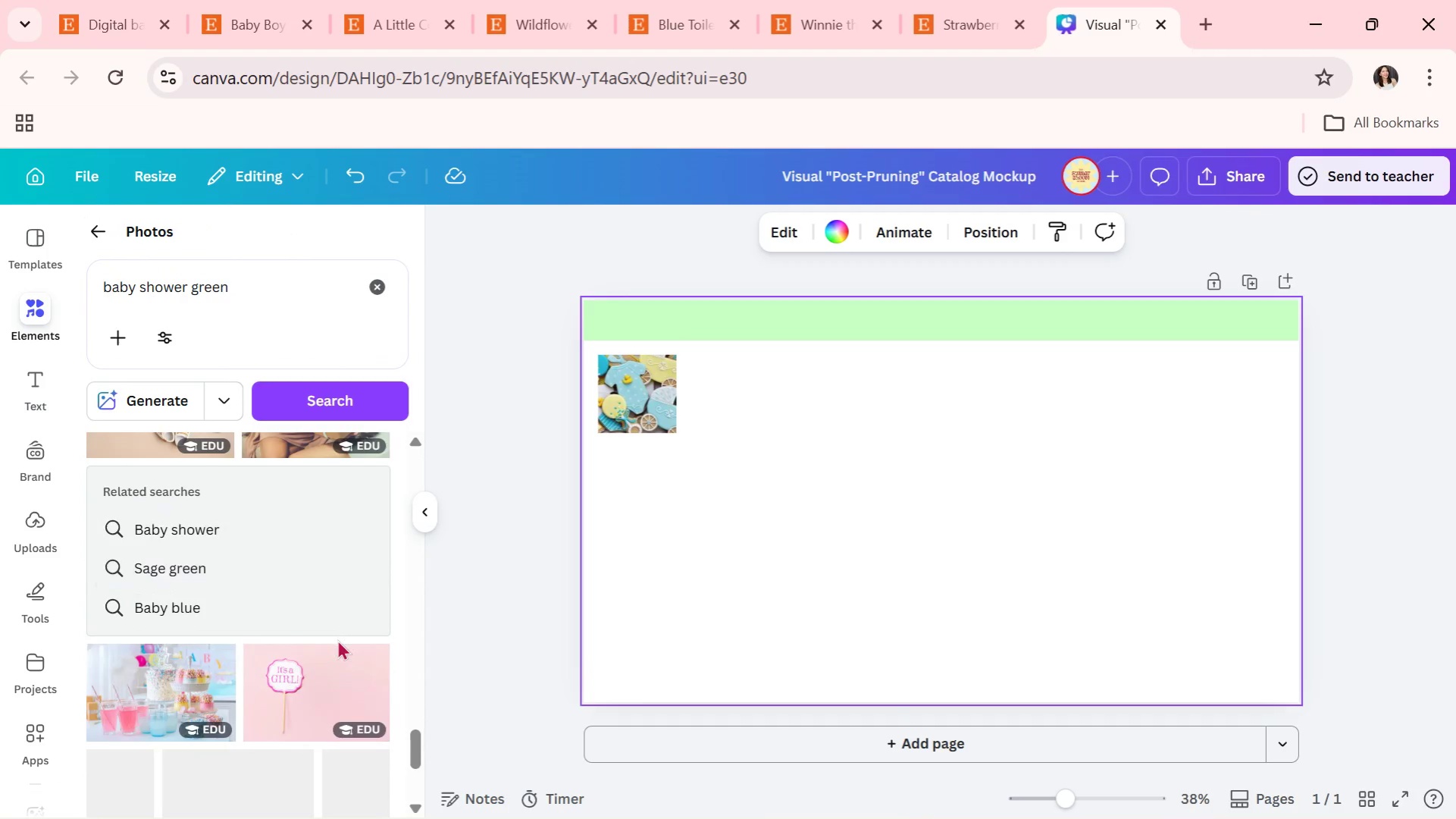 
scroll: coordinate [337, 639], scroll_direction: up, amount: 1.0
 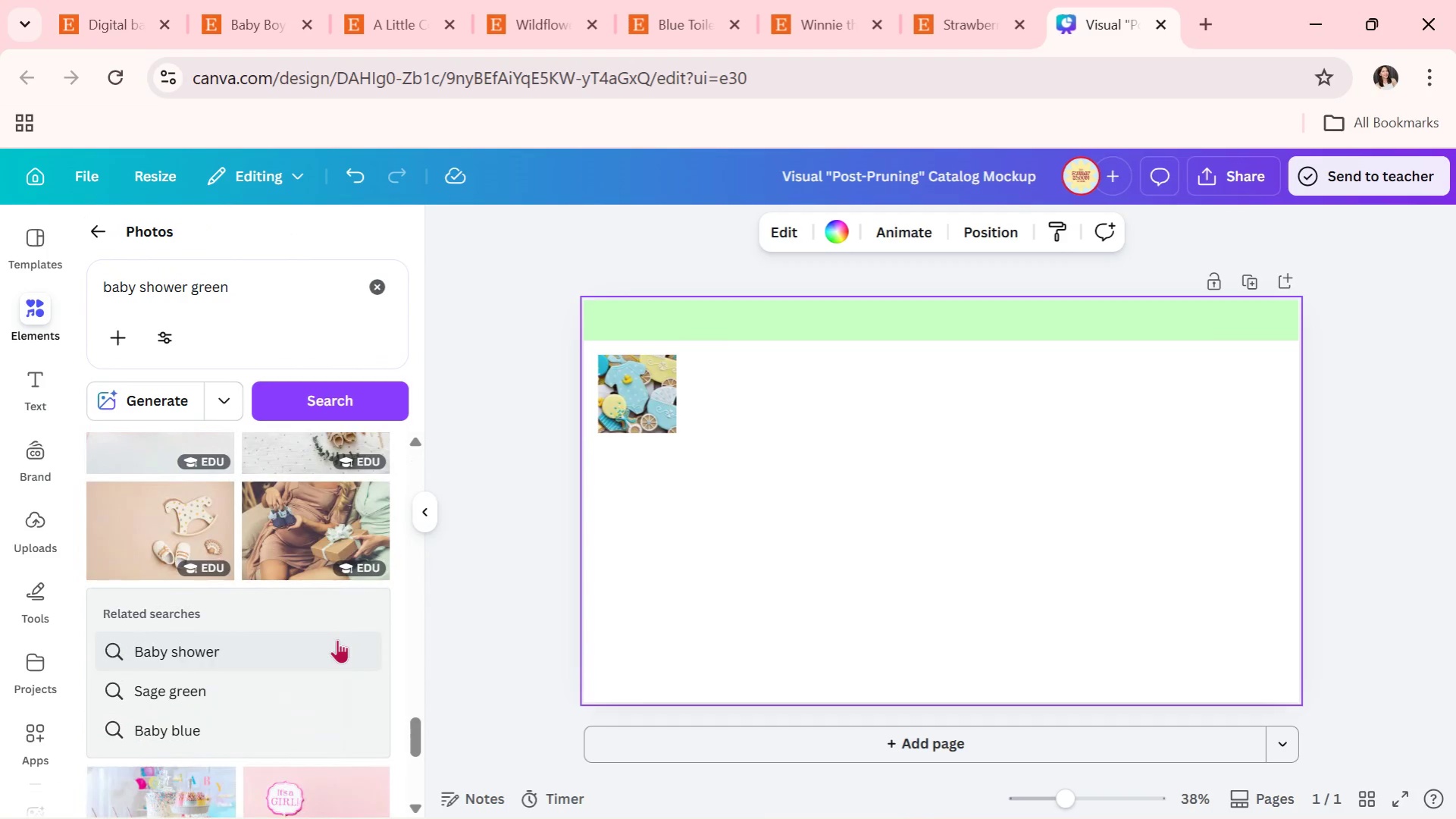 
scroll: coordinate [337, 639], scroll_direction: down, amount: 4.0
 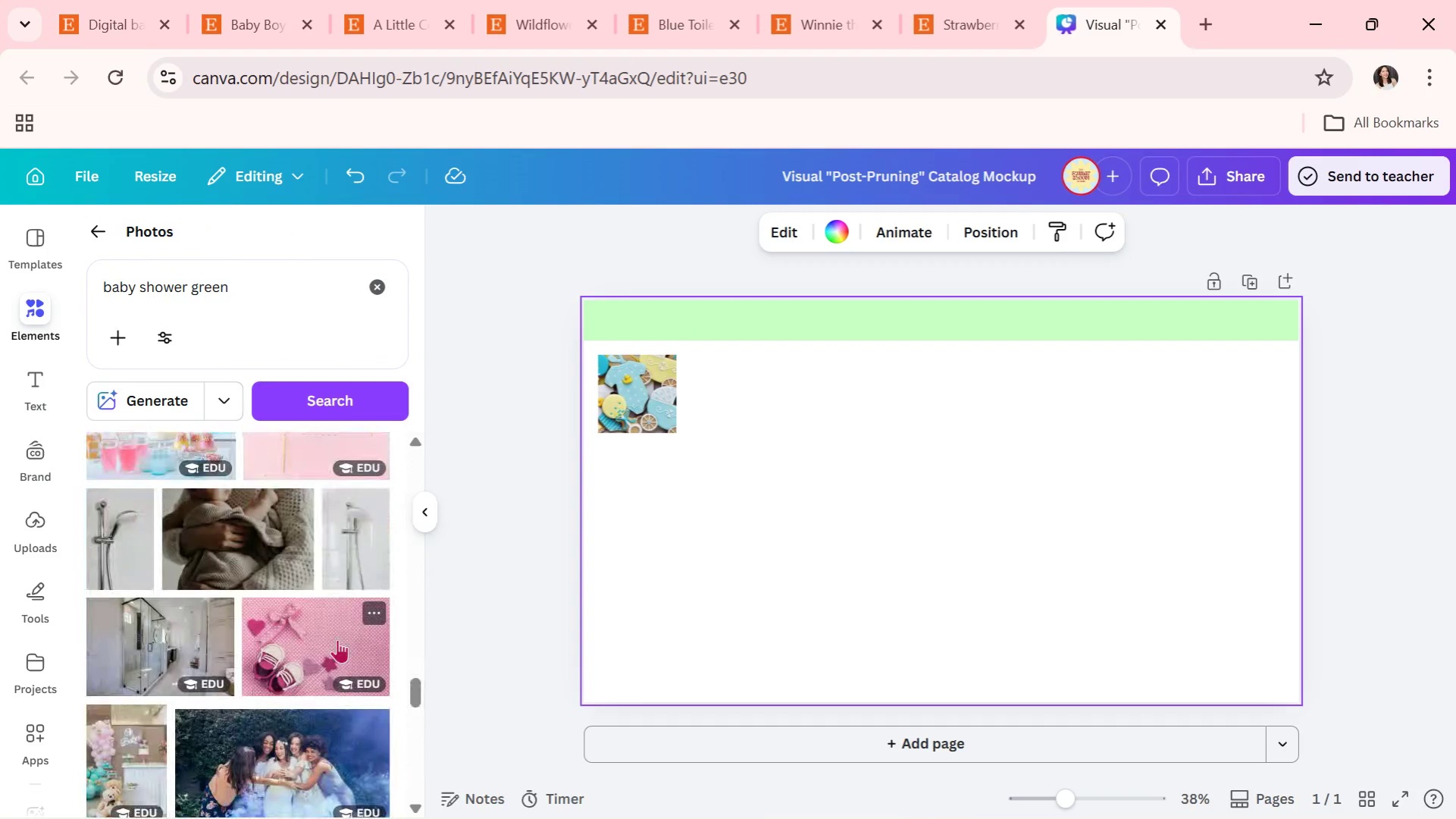 
scroll: coordinate [340, 633], scroll_direction: up, amount: 3.0
 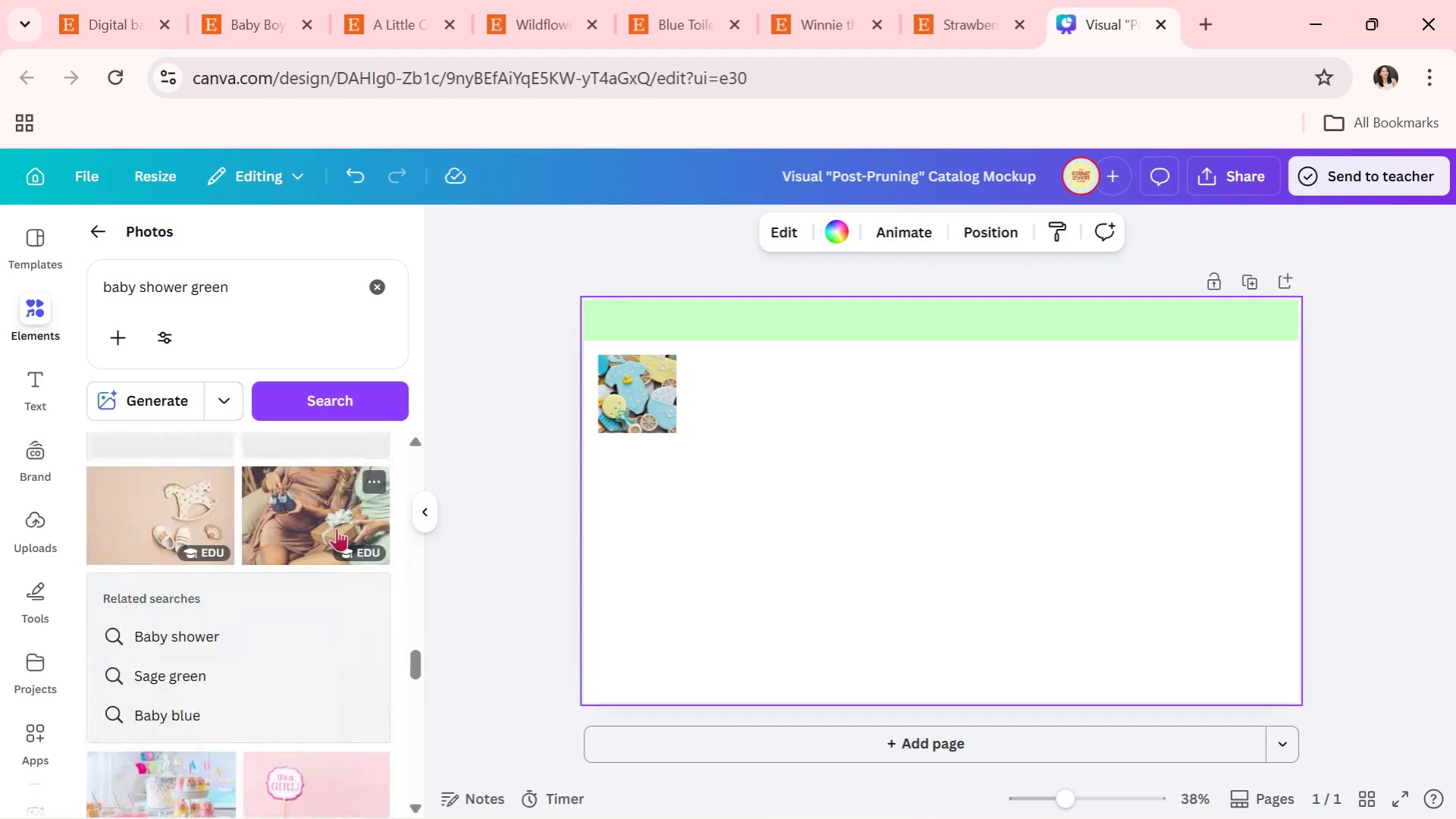 
left_click_drag(start_coordinate=[327, 518], to_coordinate=[603, 385])
 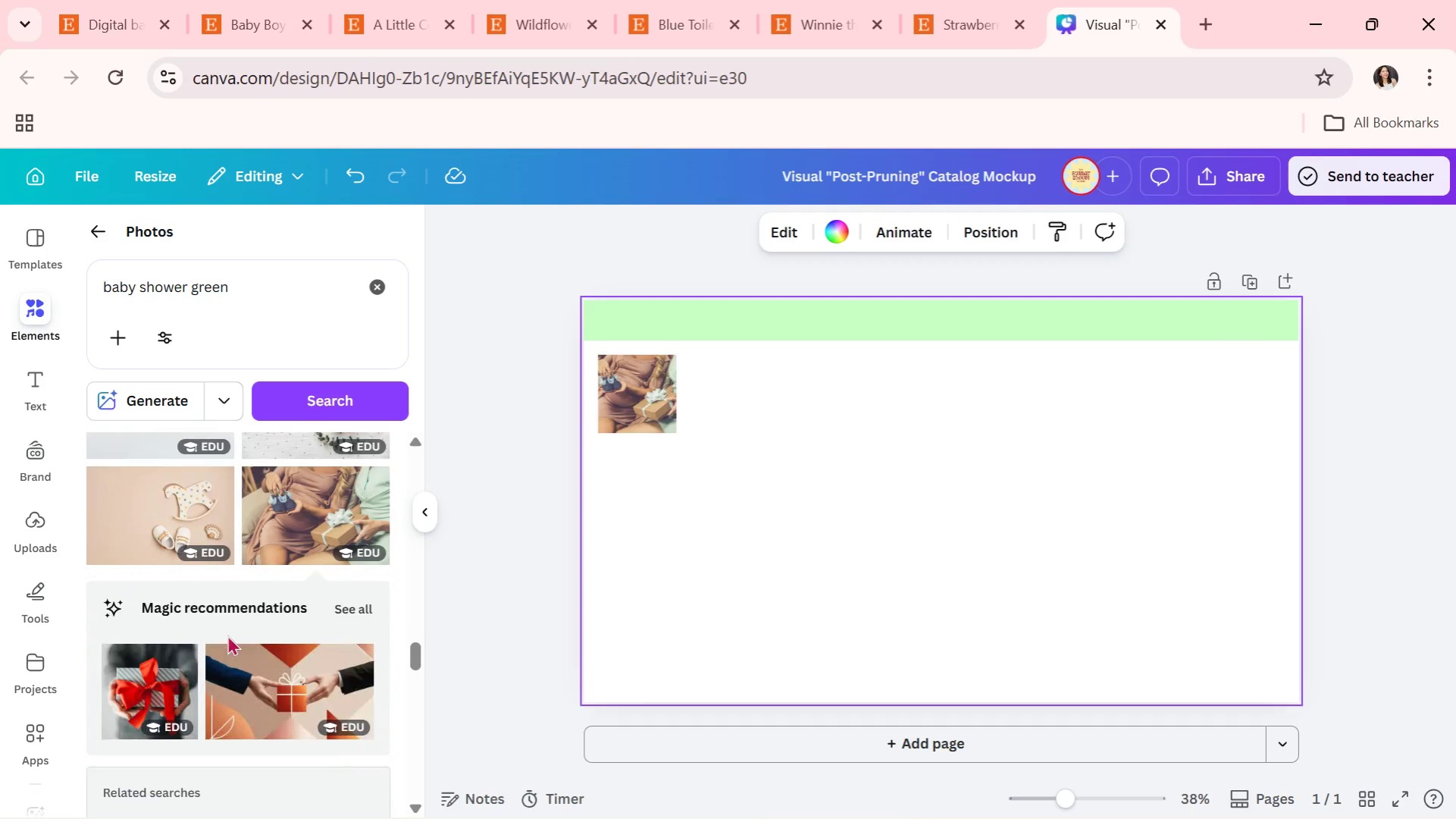 
scroll: coordinate [227, 635], scroll_direction: down, amount: 1.0
 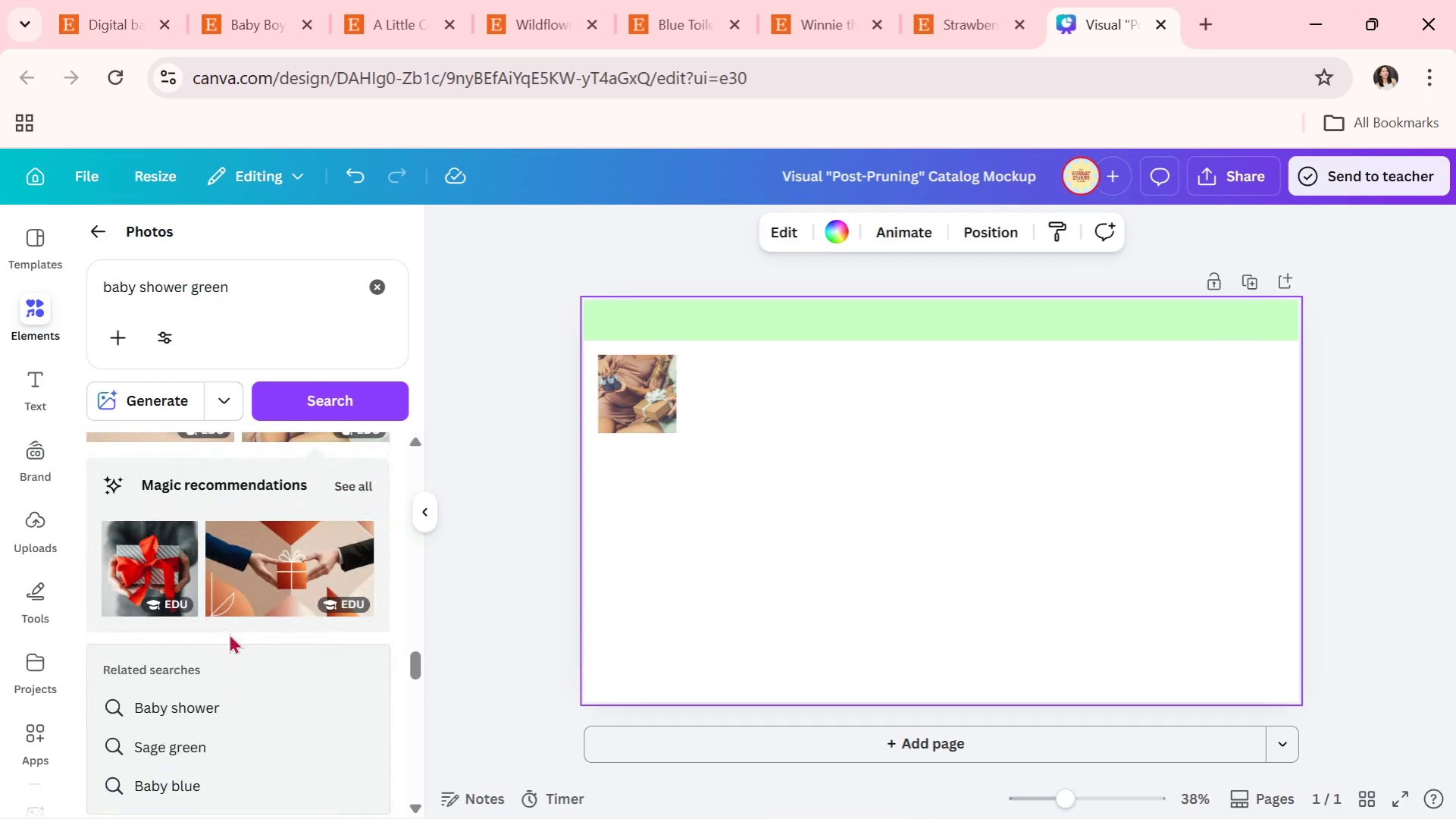 
wait(18.56)
 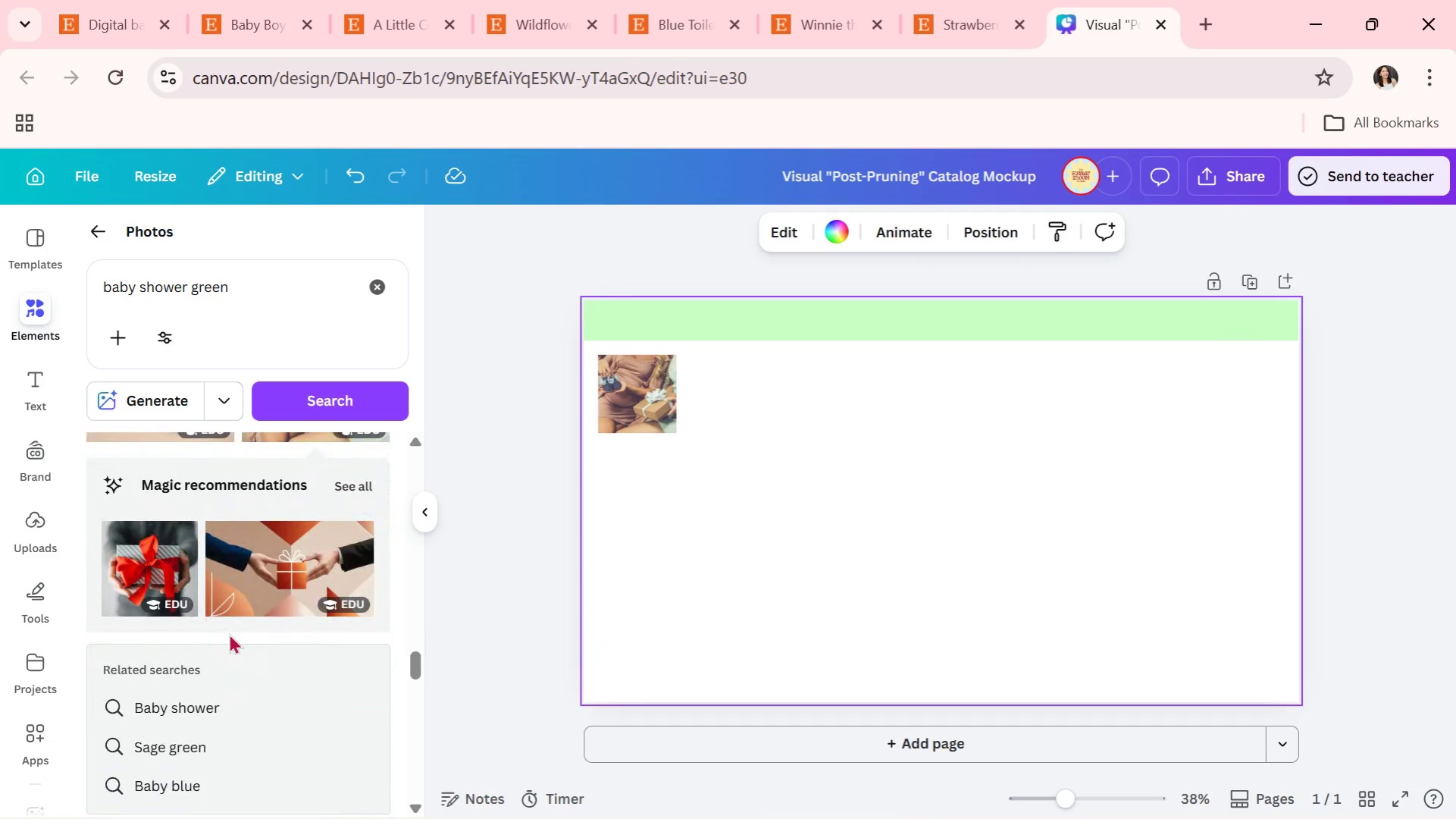 
scroll: coordinate [325, 654], scroll_direction: down, amount: 7.0
 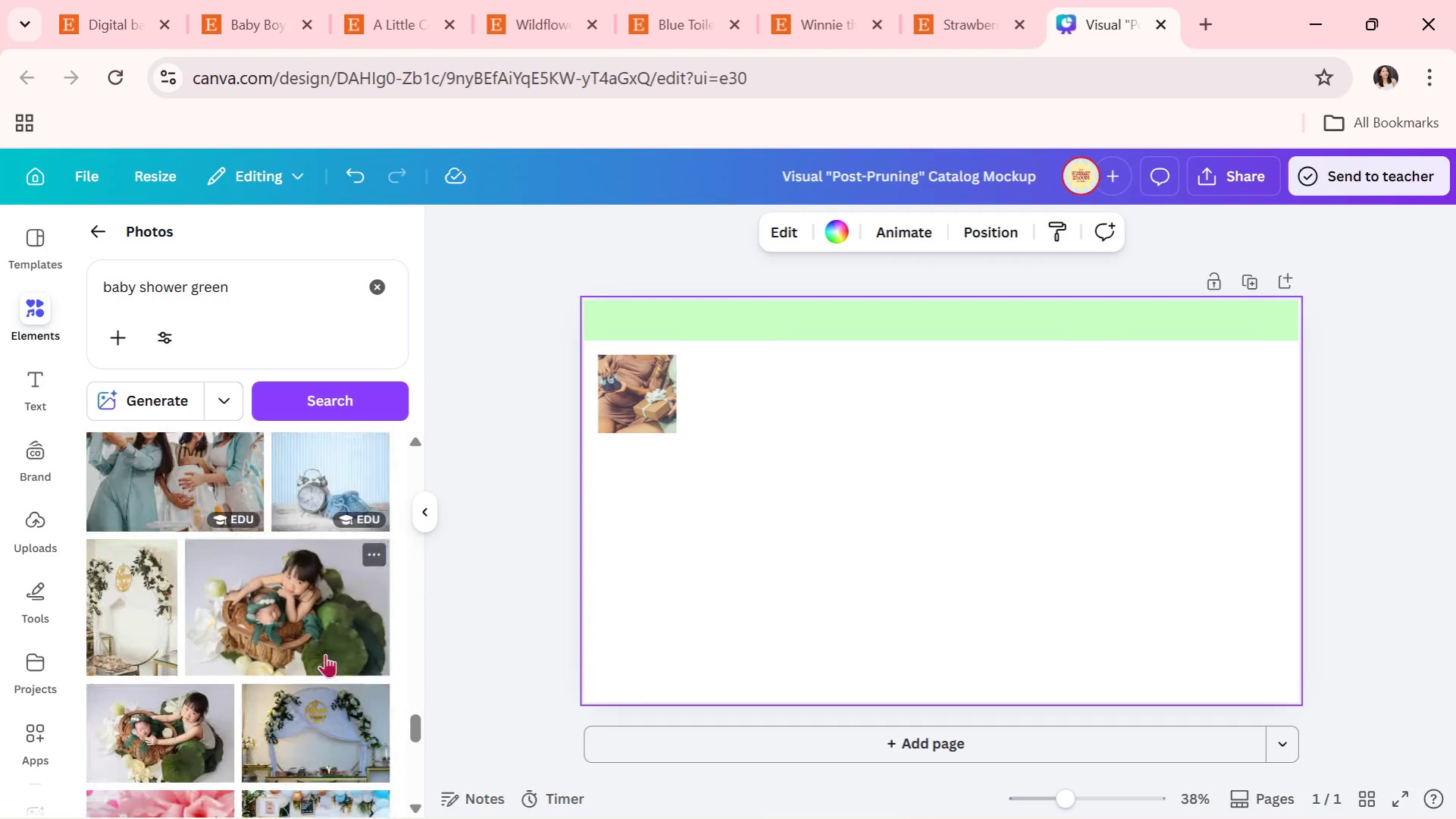 
scroll: coordinate [325, 654], scroll_direction: down, amount: 1.0
 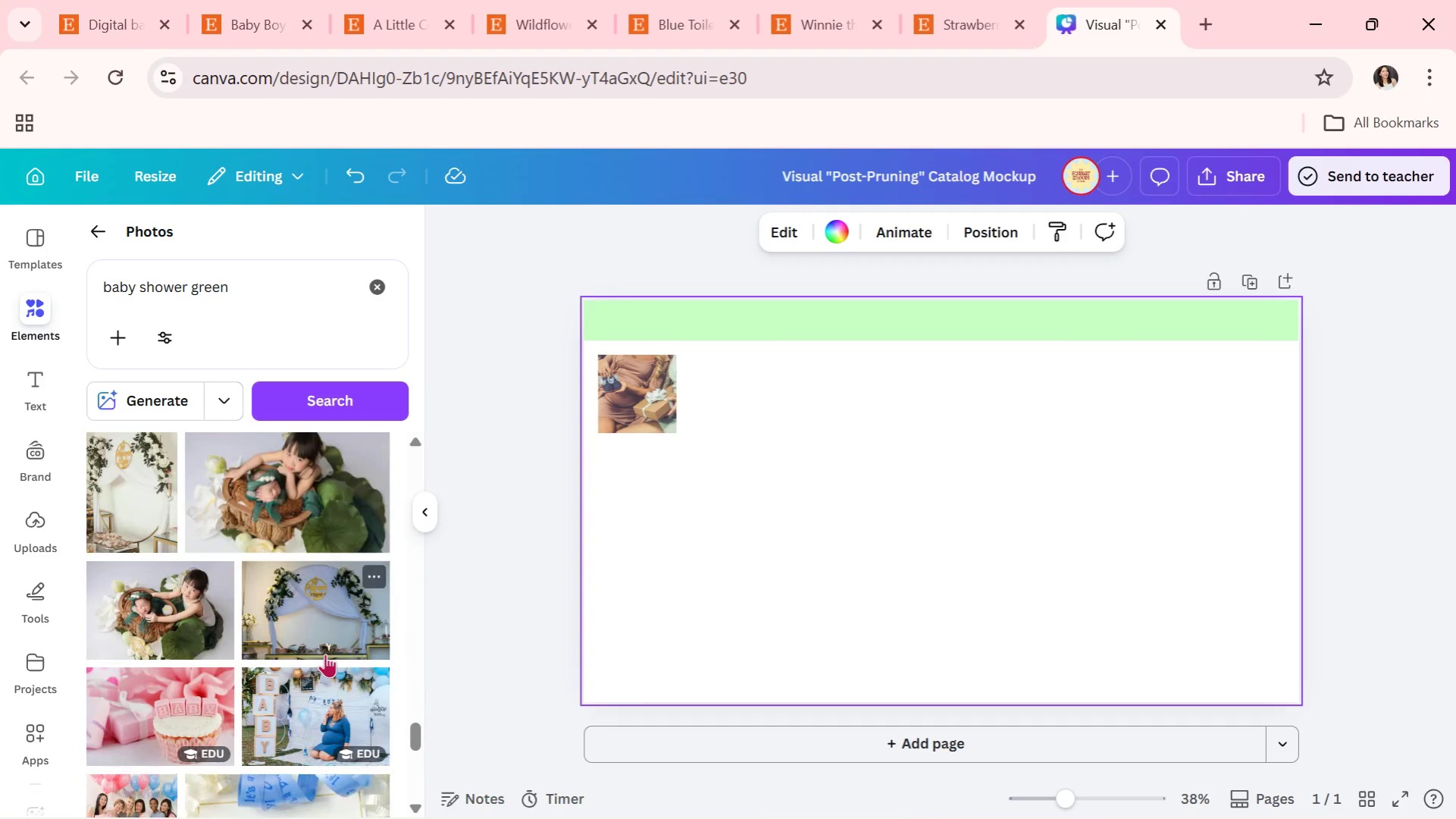 
wait(6.04)
 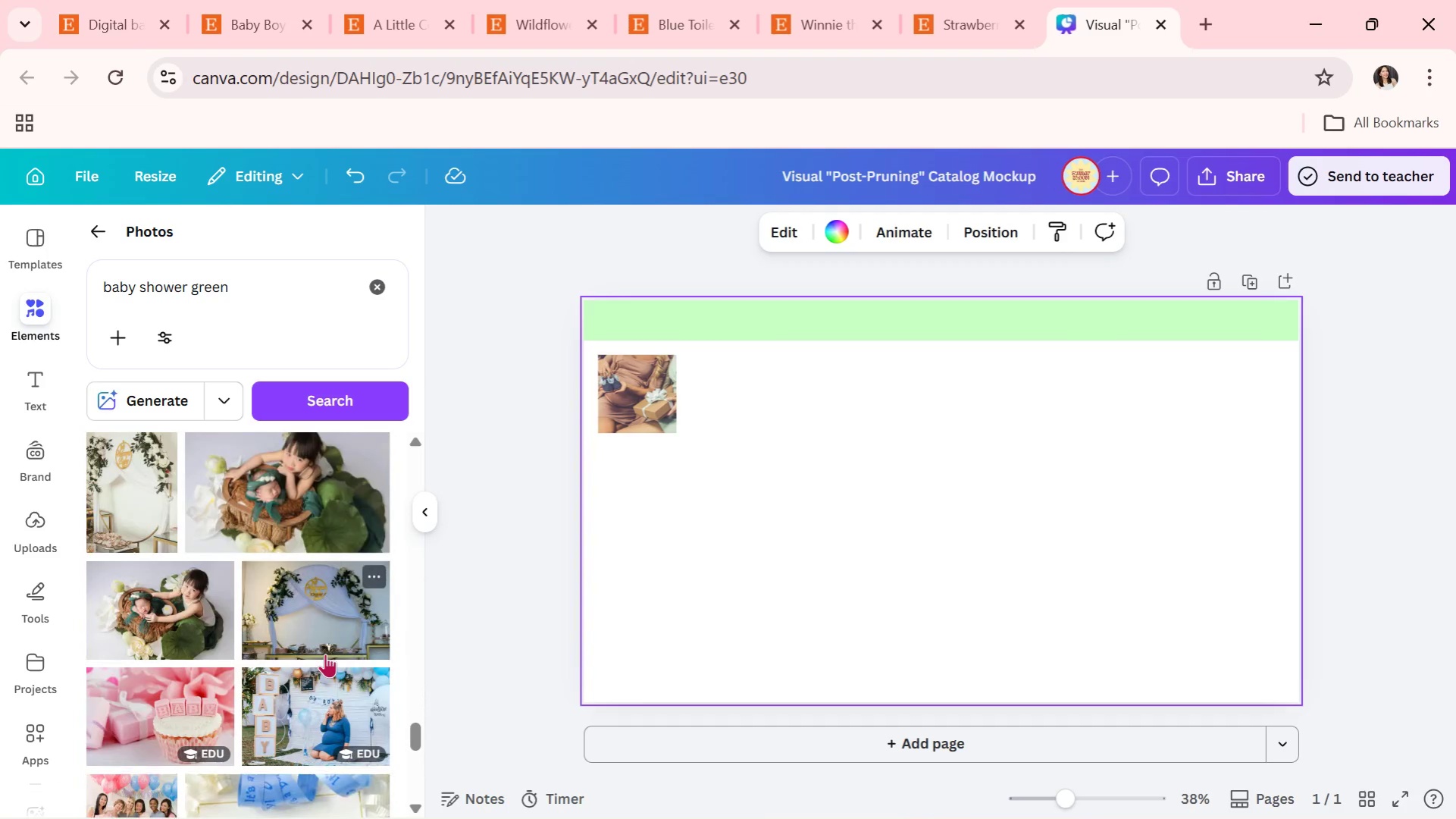 
scroll: coordinate [255, 636], scroll_direction: down, amount: 5.0
 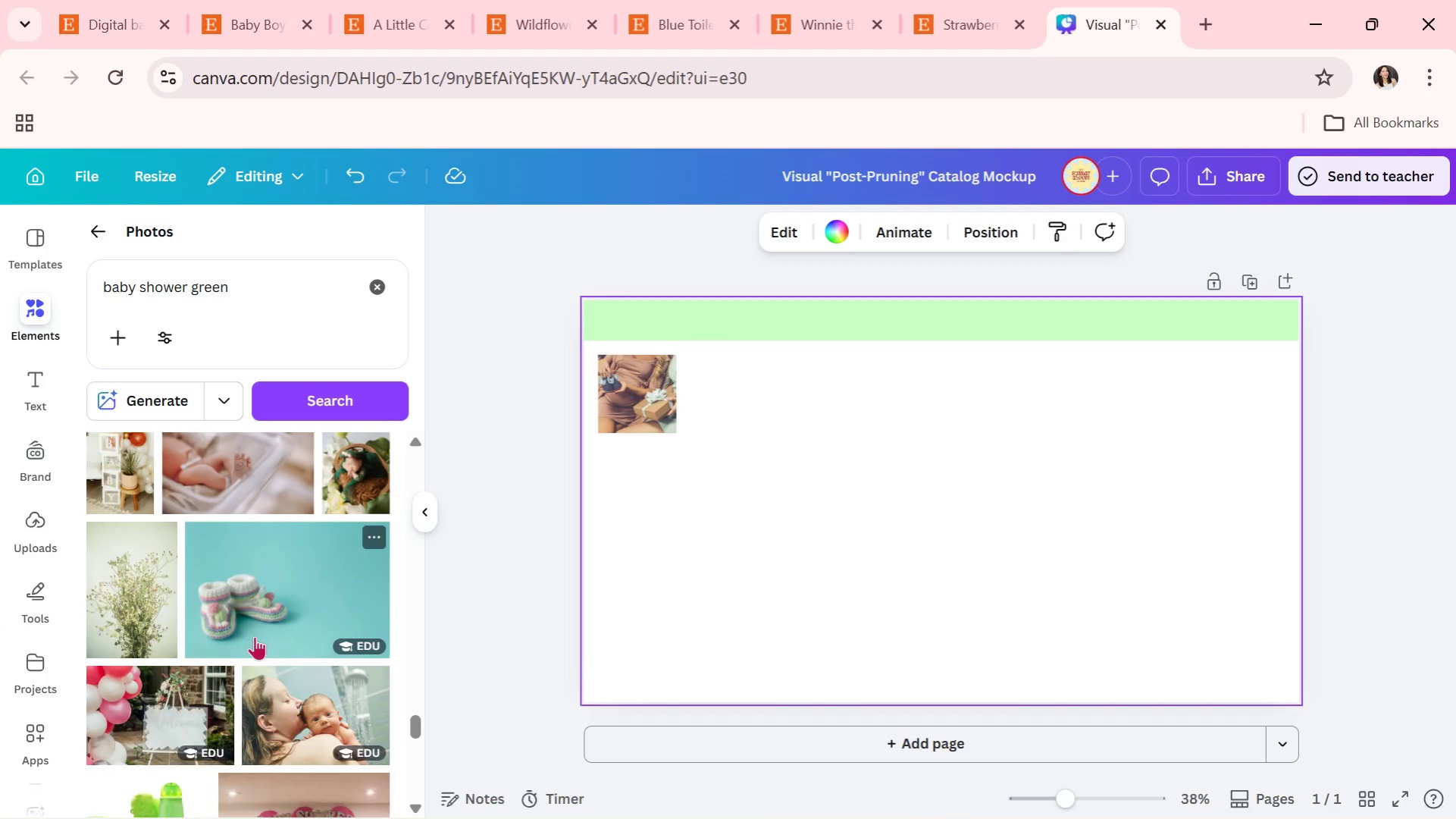 
scroll: coordinate [273, 629], scroll_direction: down, amount: 8.0
 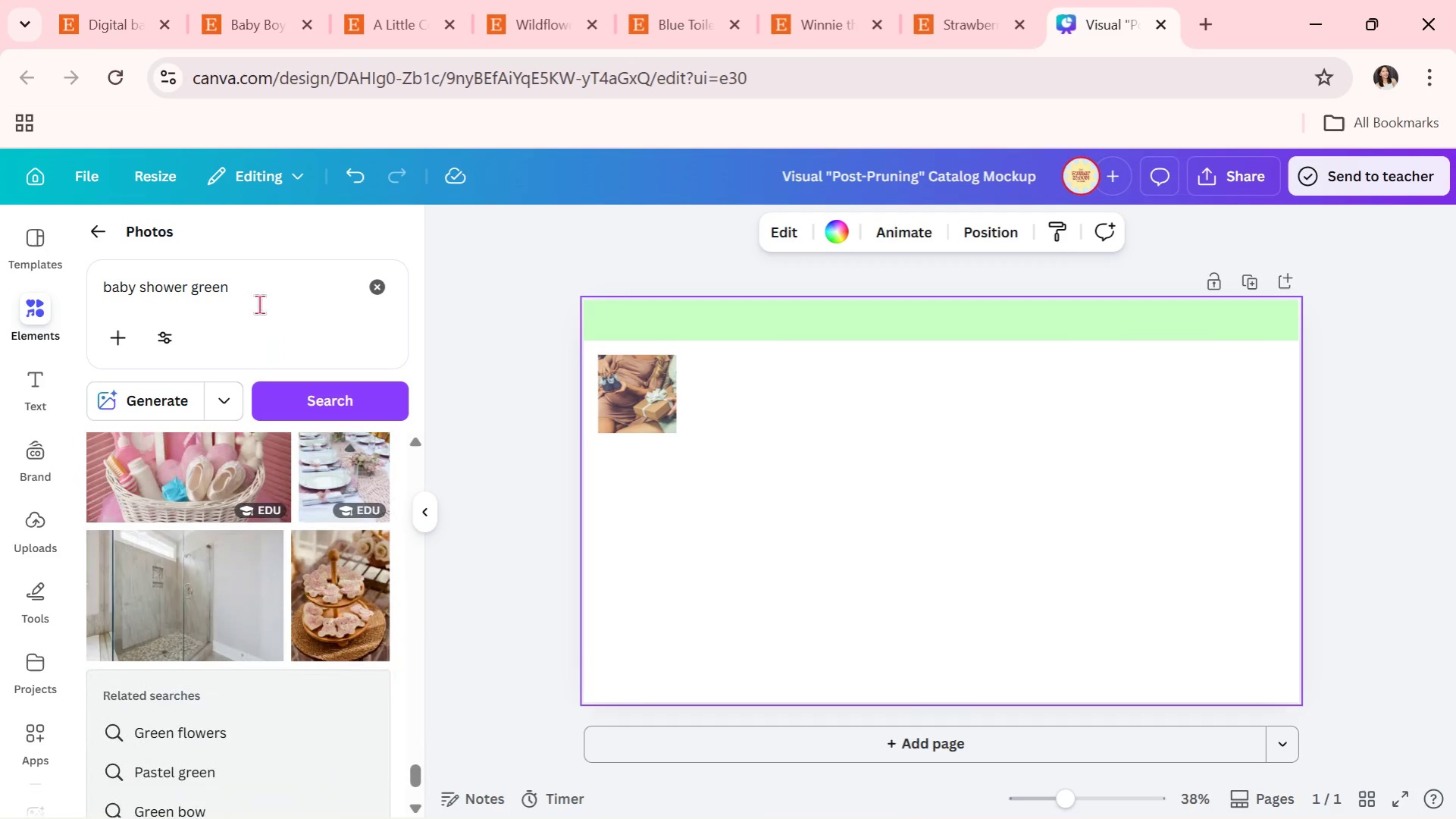 
left_click_drag(start_coordinate=[255, 247], to_coordinate=[255, 252])
 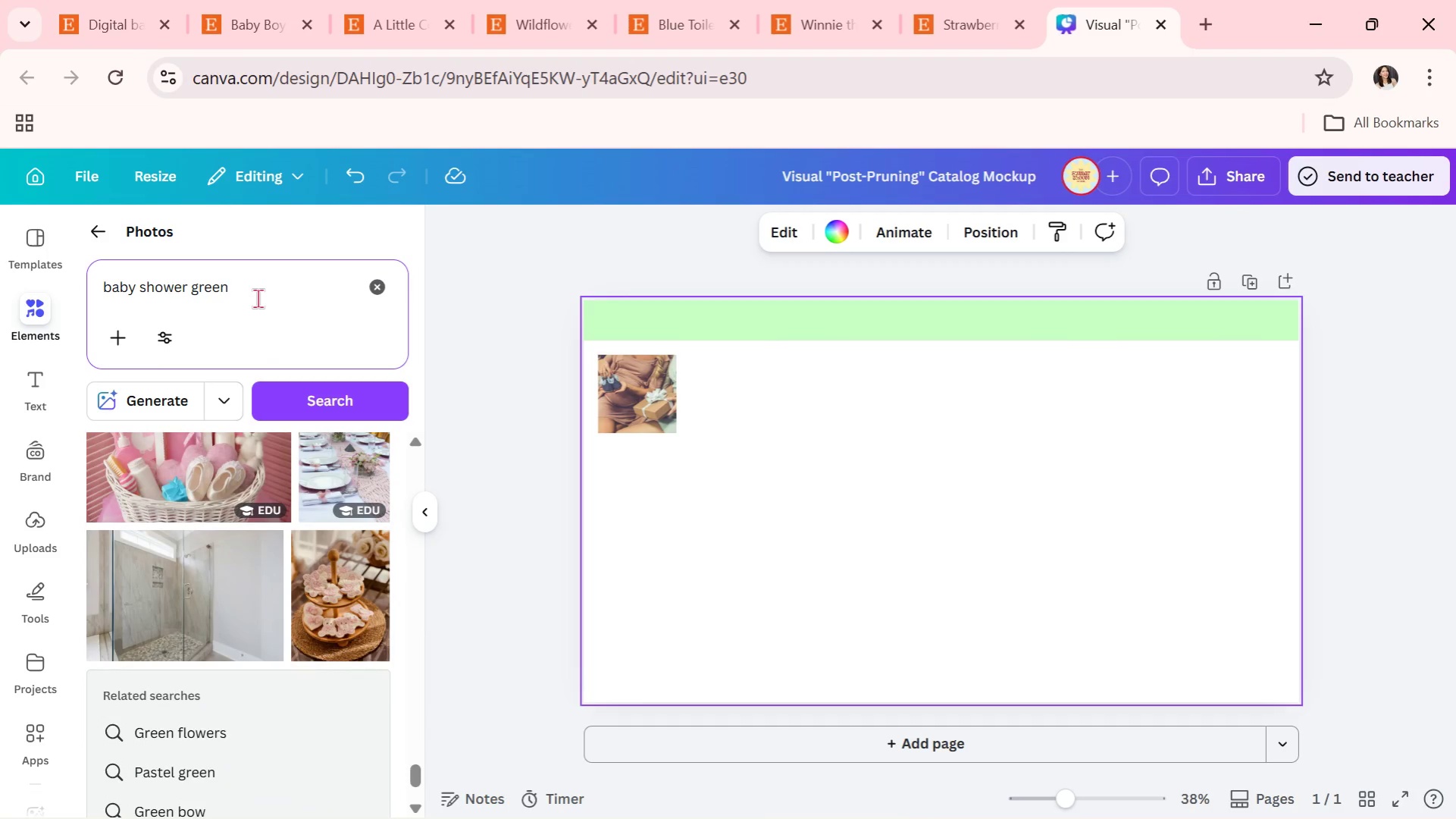 
type( theme)
 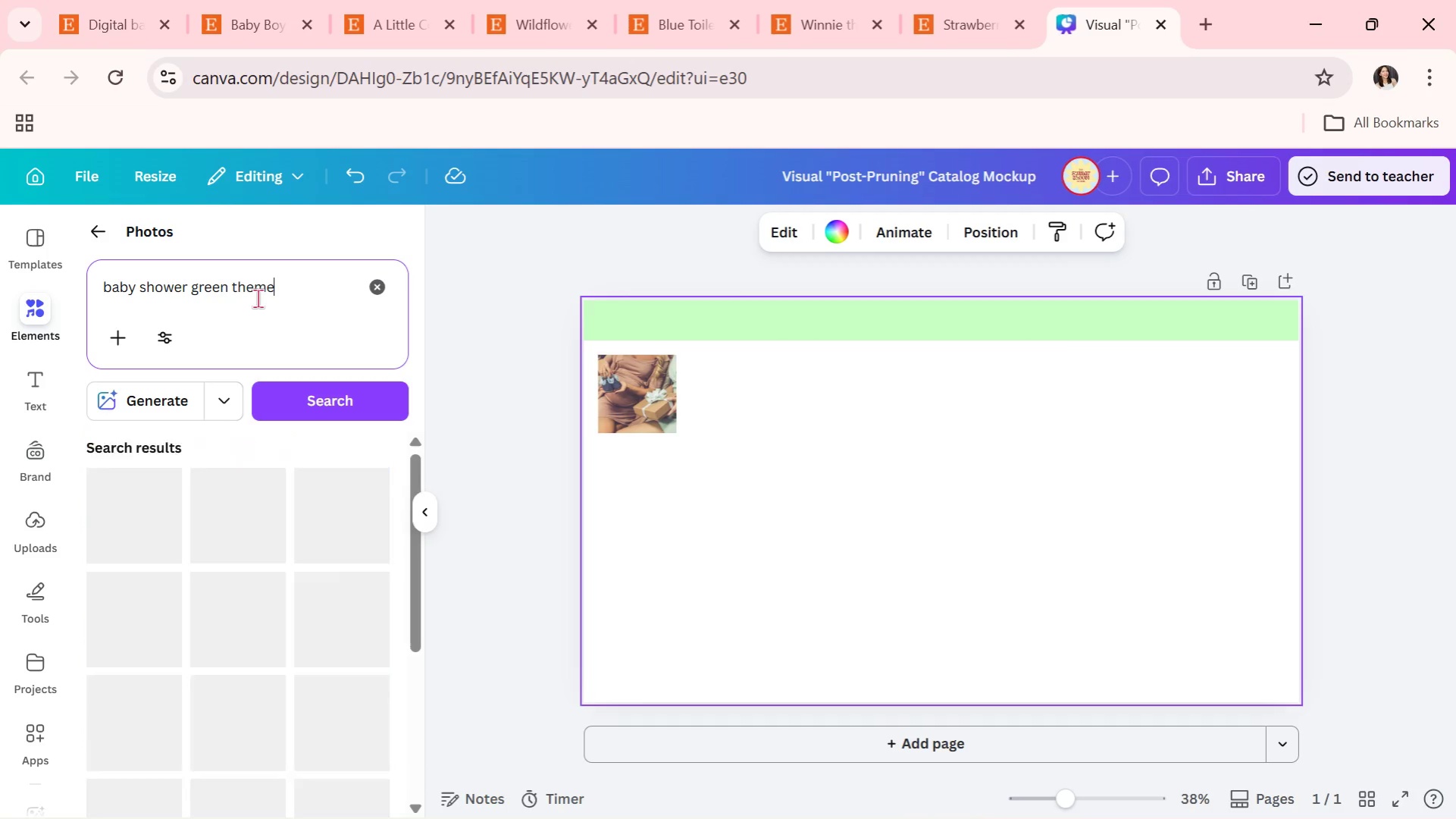 
key(Enter)
 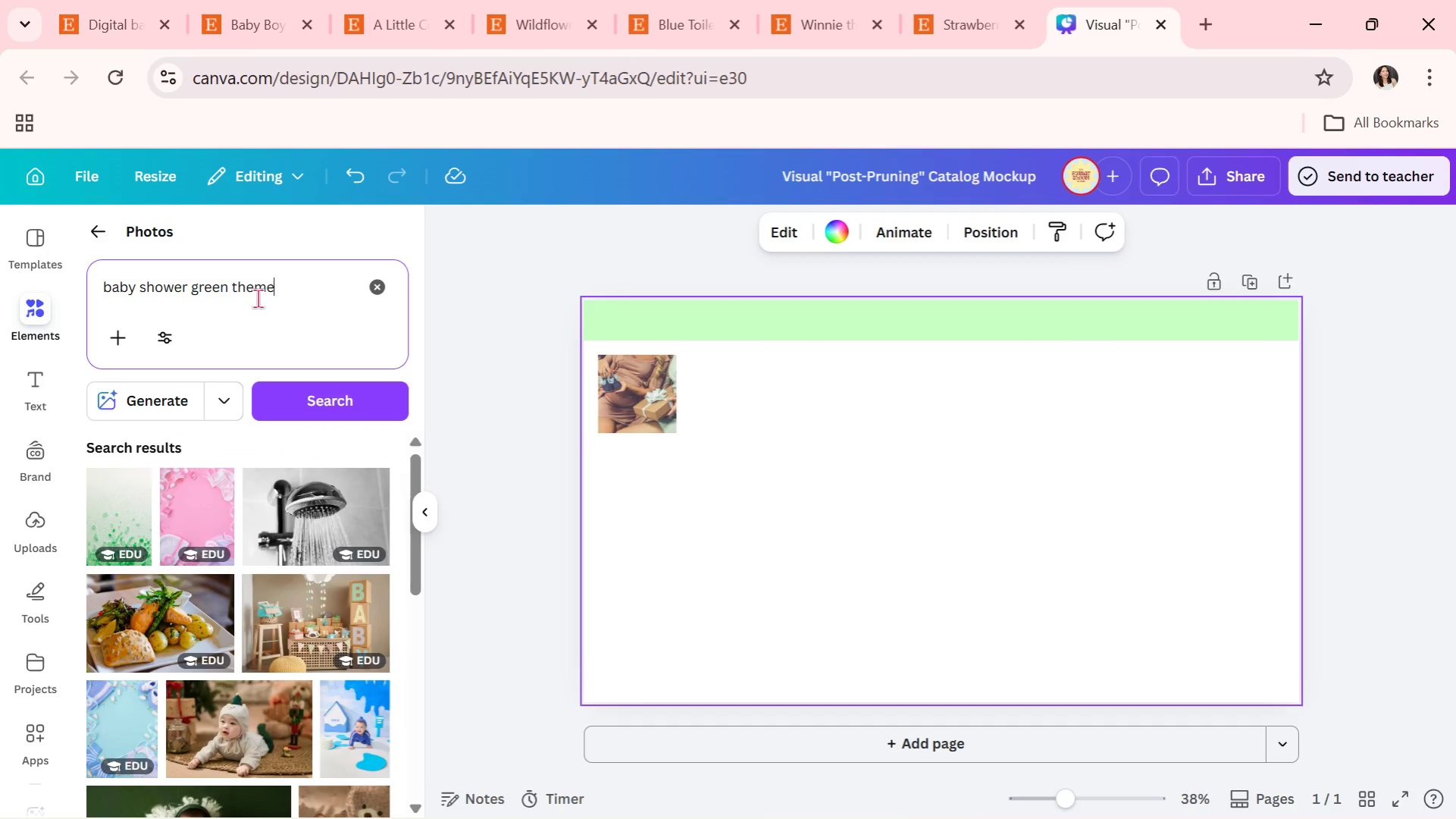 
scroll: coordinate [296, 582], scroll_direction: down, amount: 7.0
 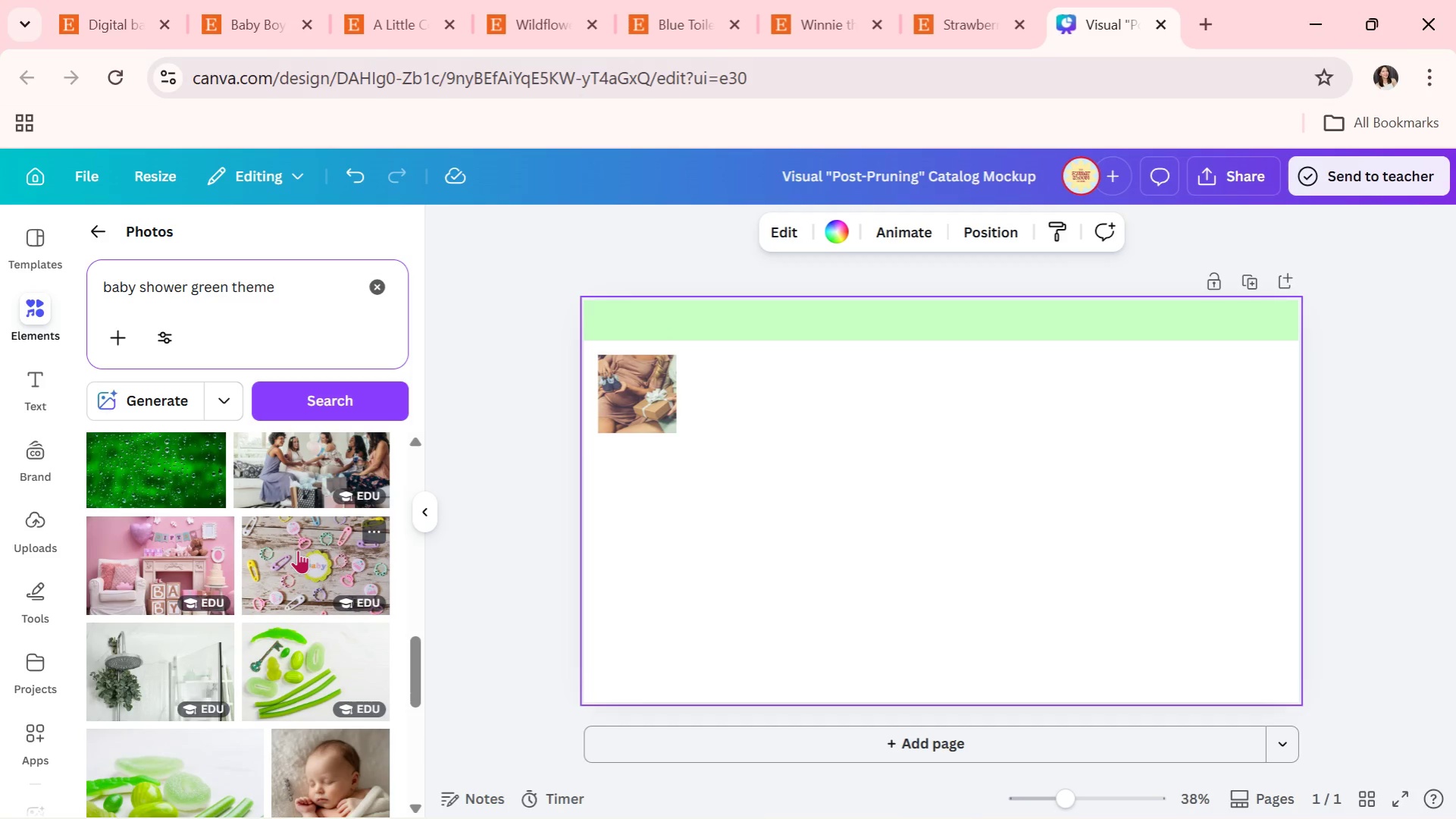 
wait(8.16)
 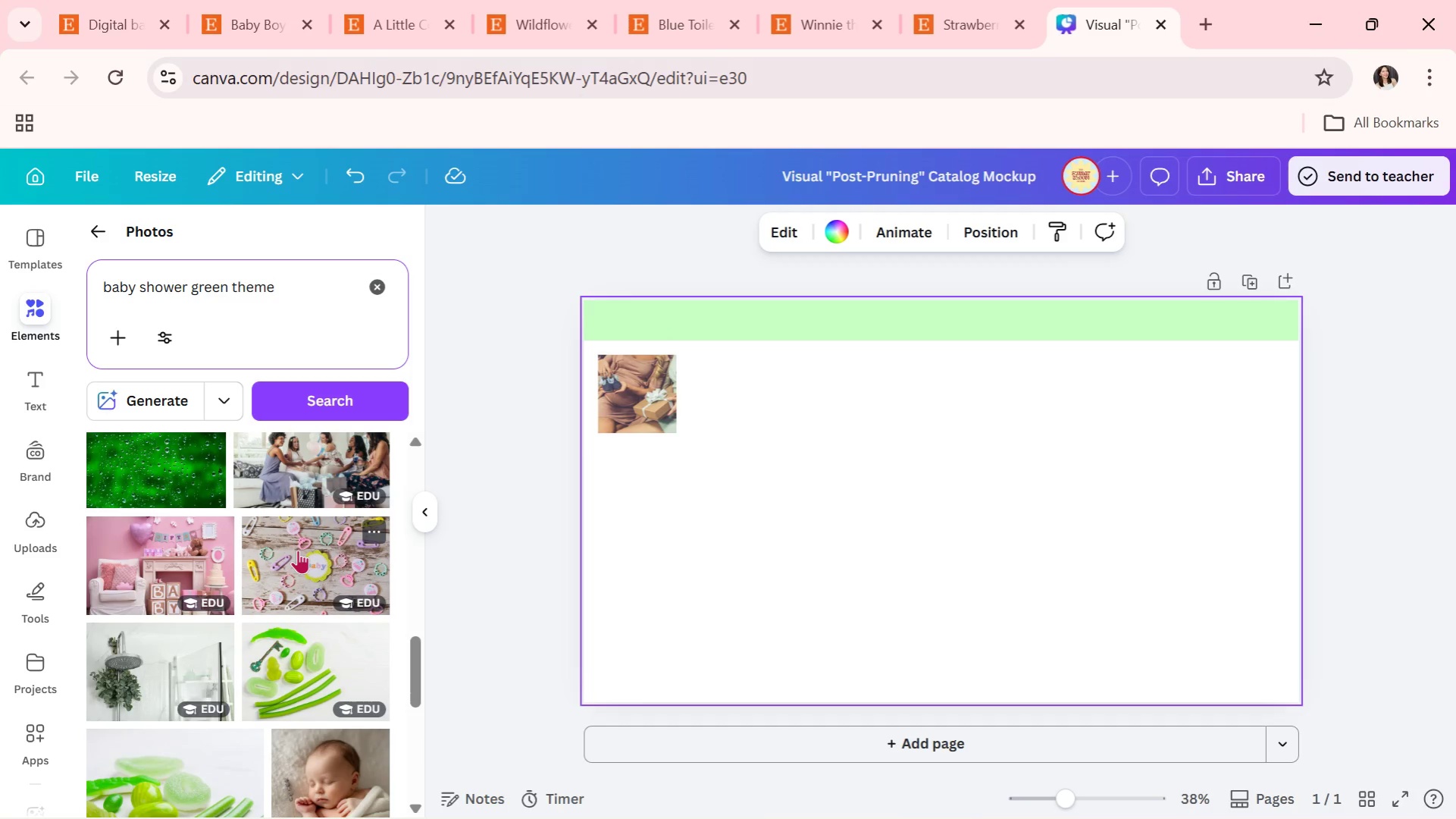 
scroll: coordinate [365, 707], scroll_direction: down, amount: 7.0
 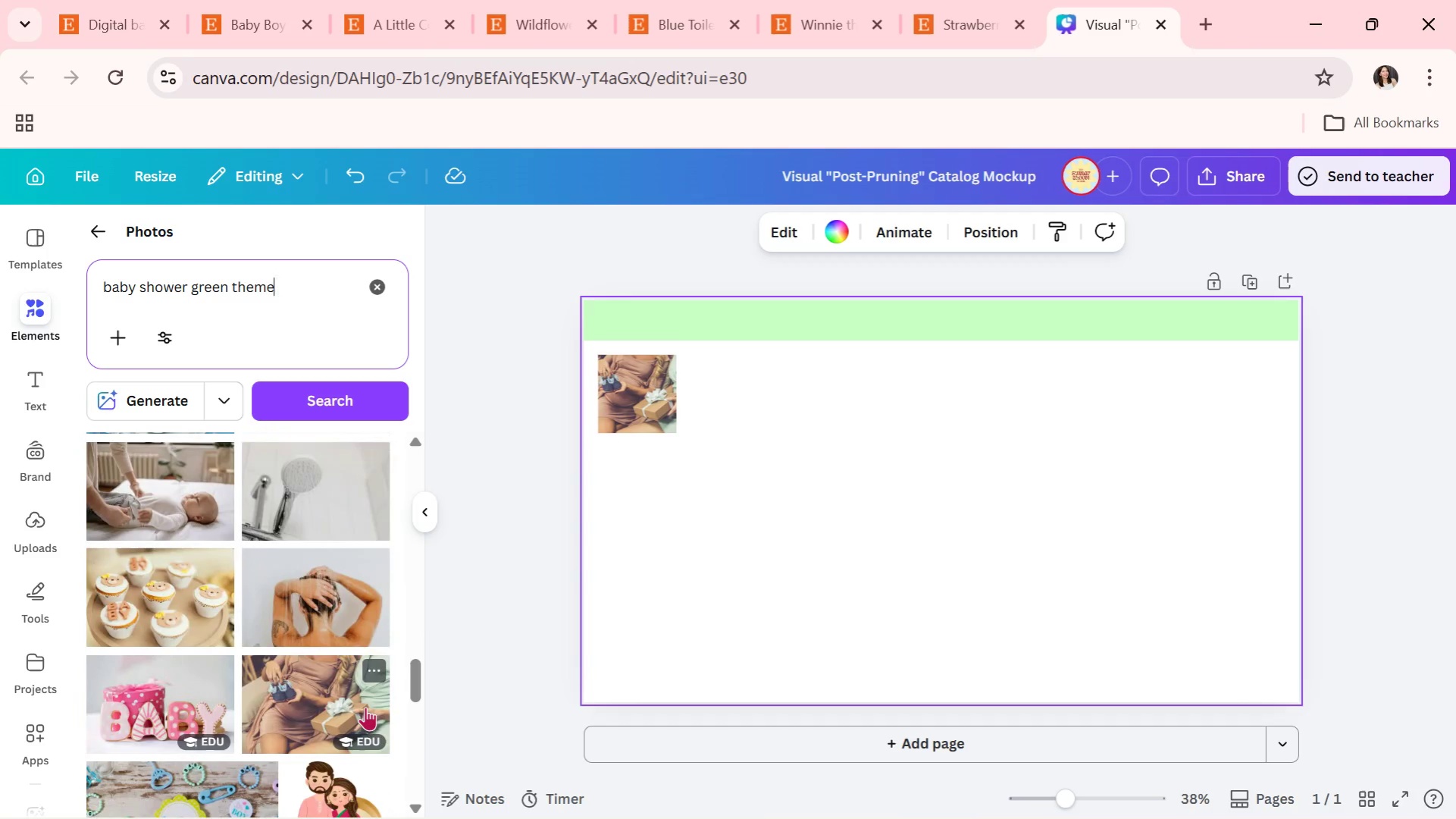 
scroll: coordinate [365, 707], scroll_direction: down, amount: 2.0
 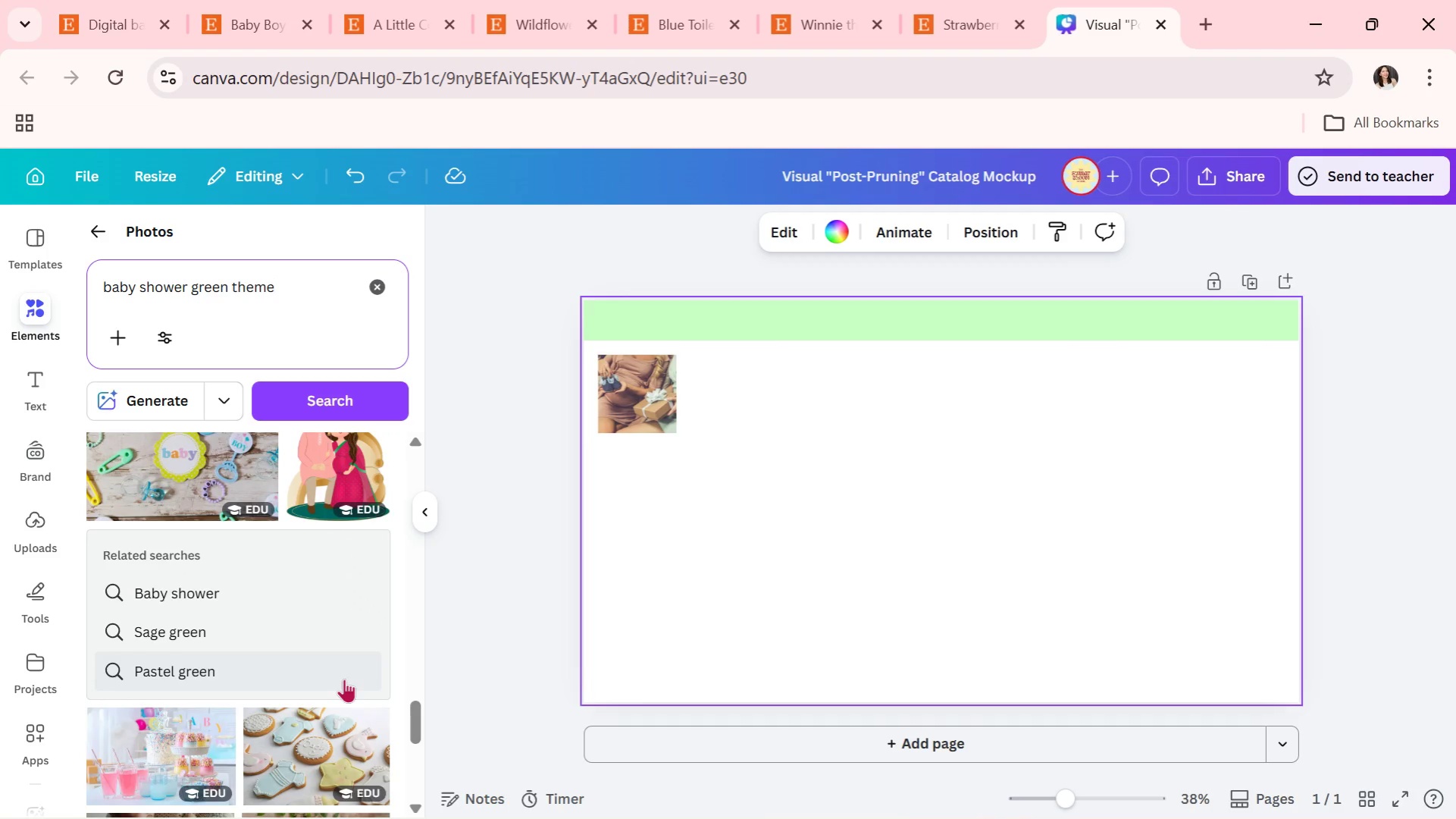 
wait(5.56)
 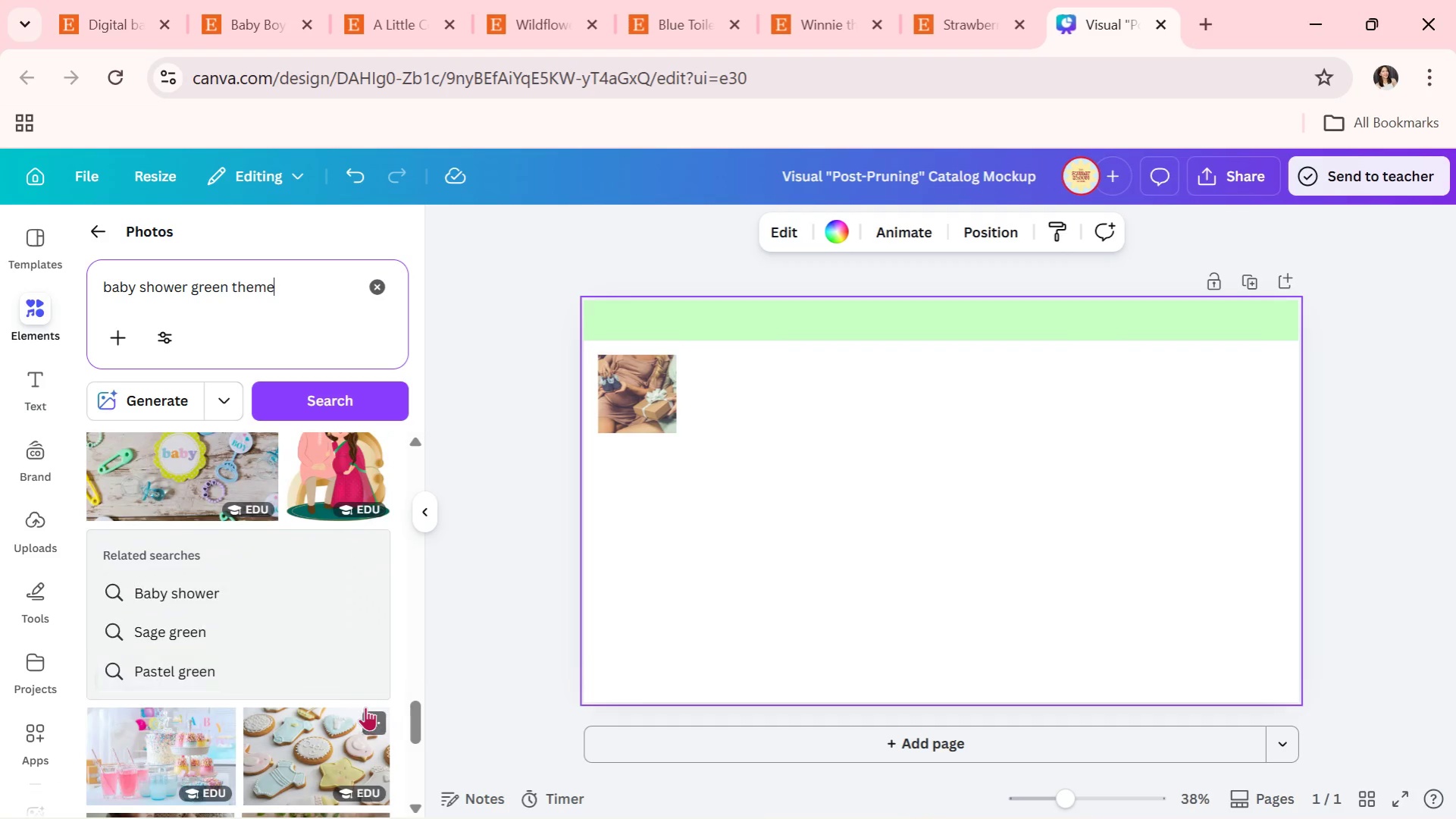 
scroll: coordinate [227, 678], scroll_direction: down, amount: 9.0
 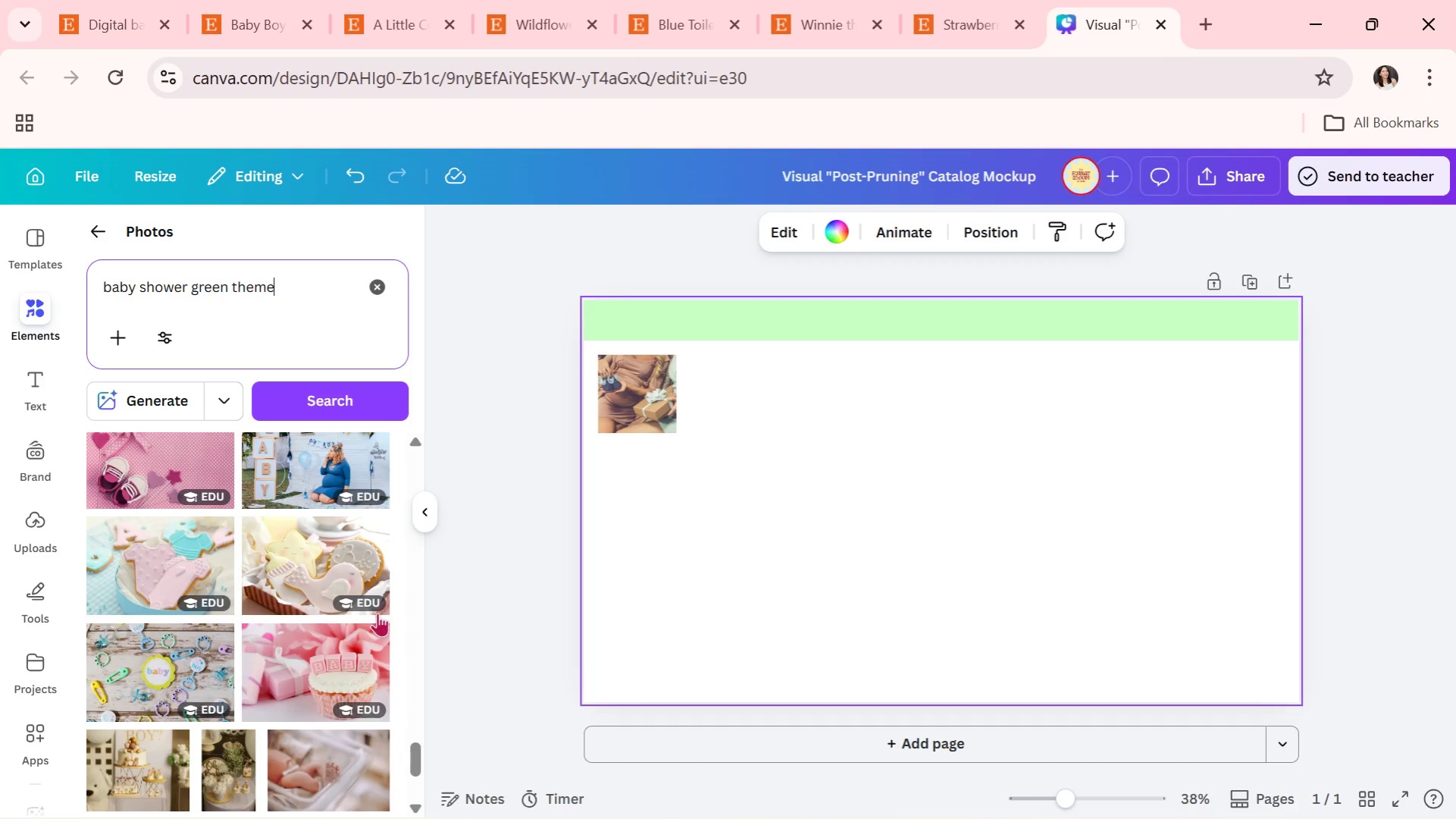 
scroll: coordinate [318, 601], scroll_direction: down, amount: 1.0
 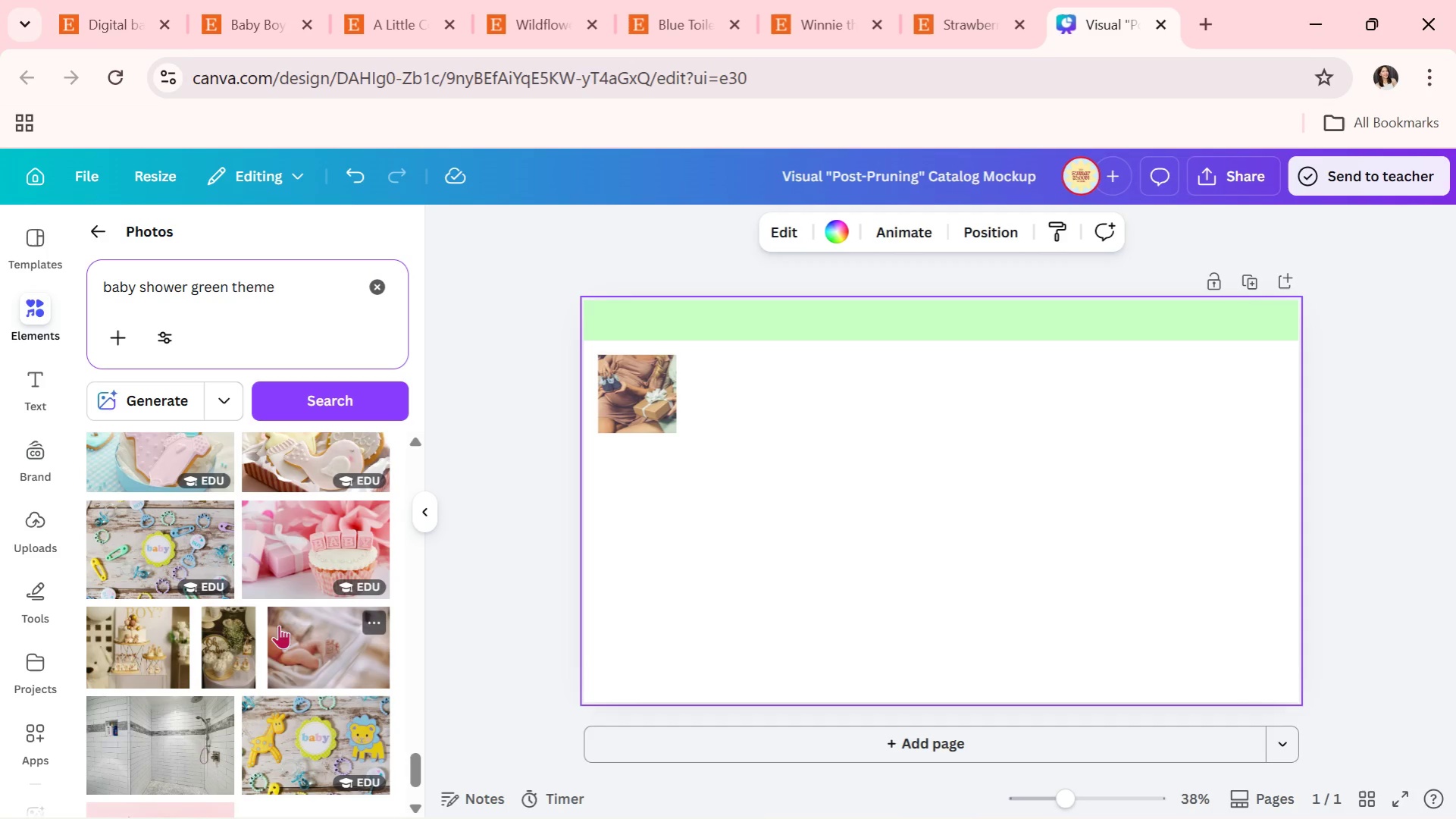 
wait(15.21)
 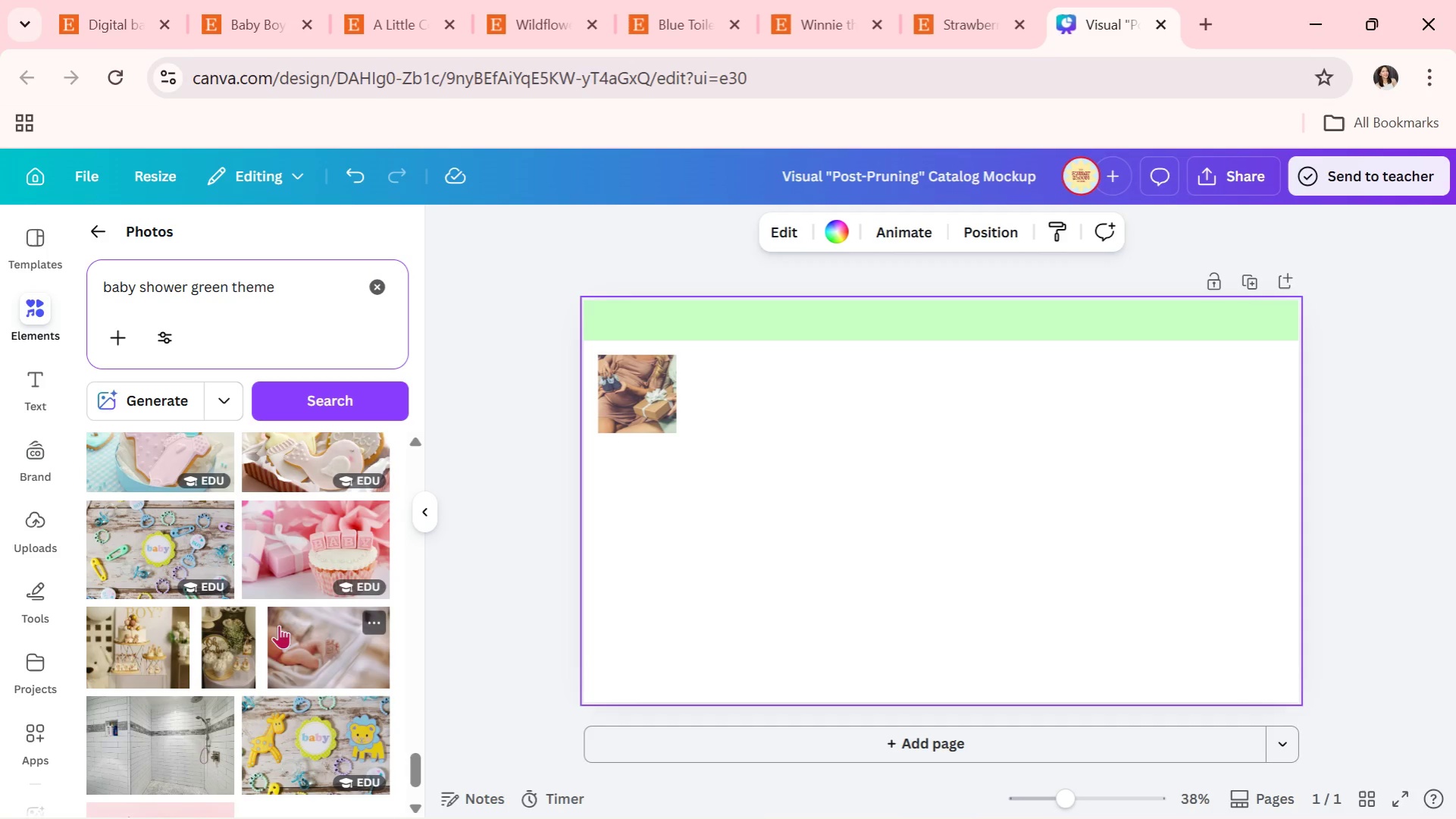 
scroll: coordinate [202, 632], scroll_direction: up, amount: 1.0
 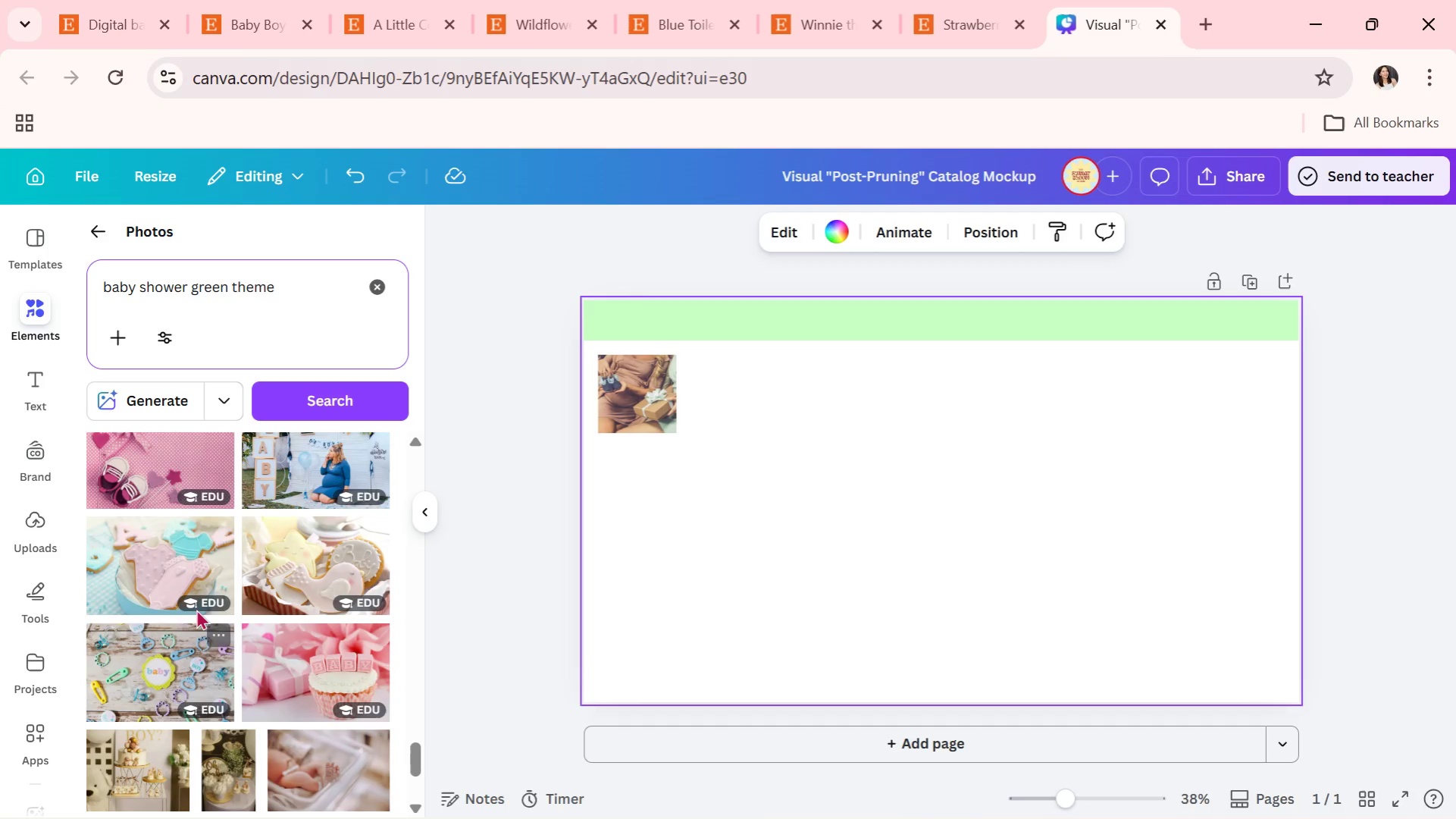 
mouse_move([377, 555])
 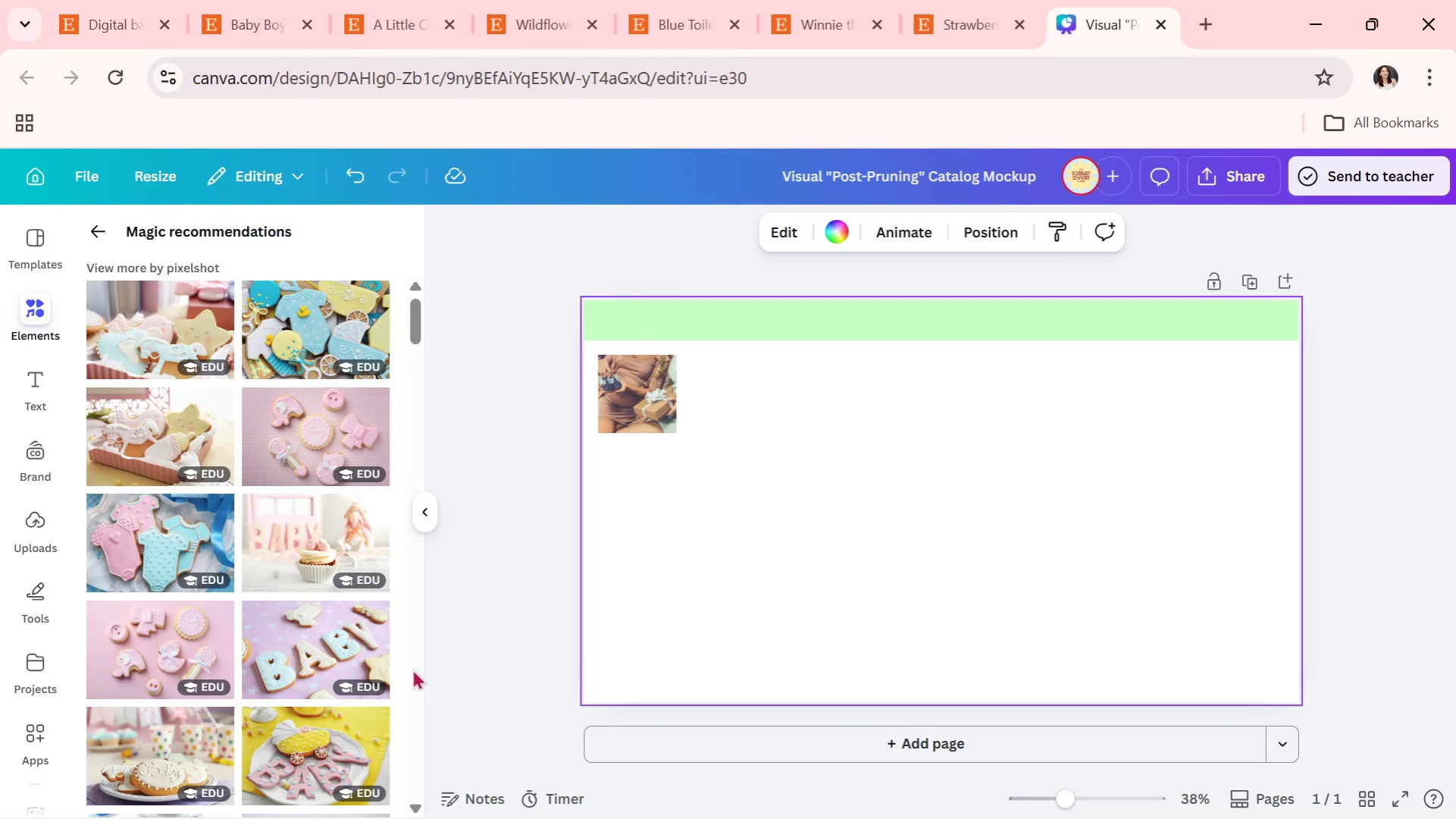 
wait(5.23)
 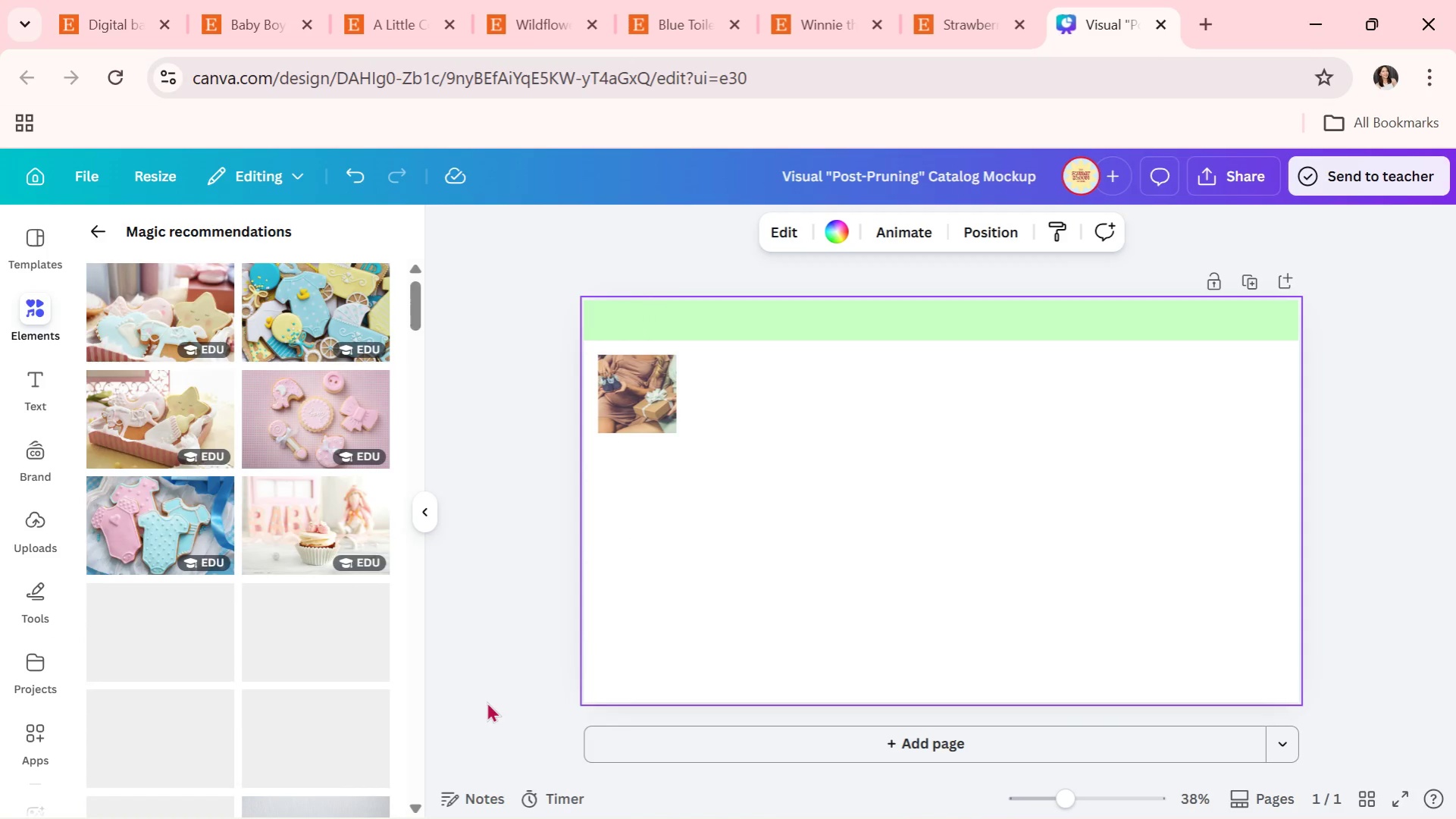 
scroll: coordinate [361, 705], scroll_direction: down, amount: 4.0
 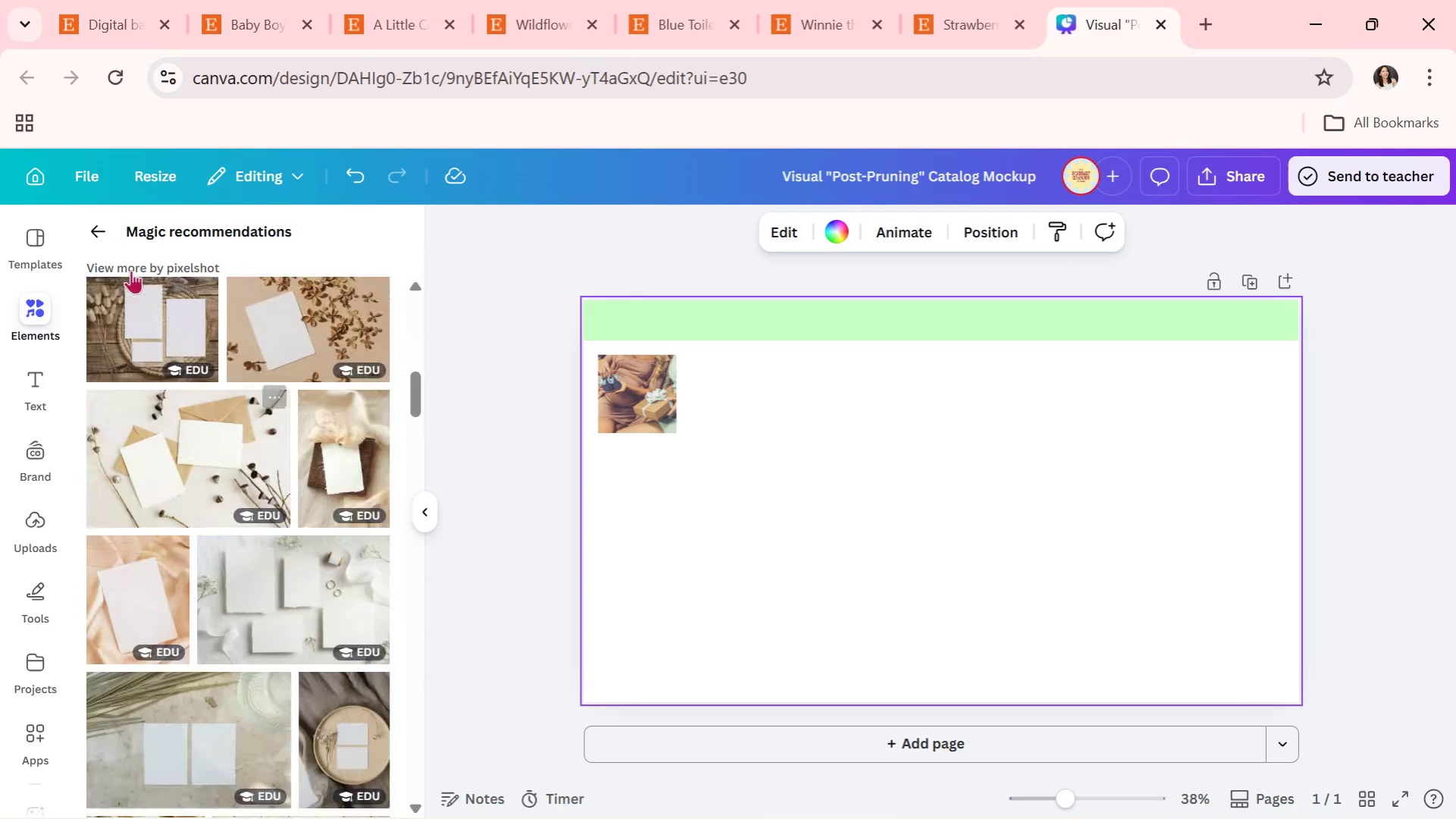 
left_click([100, 229])
 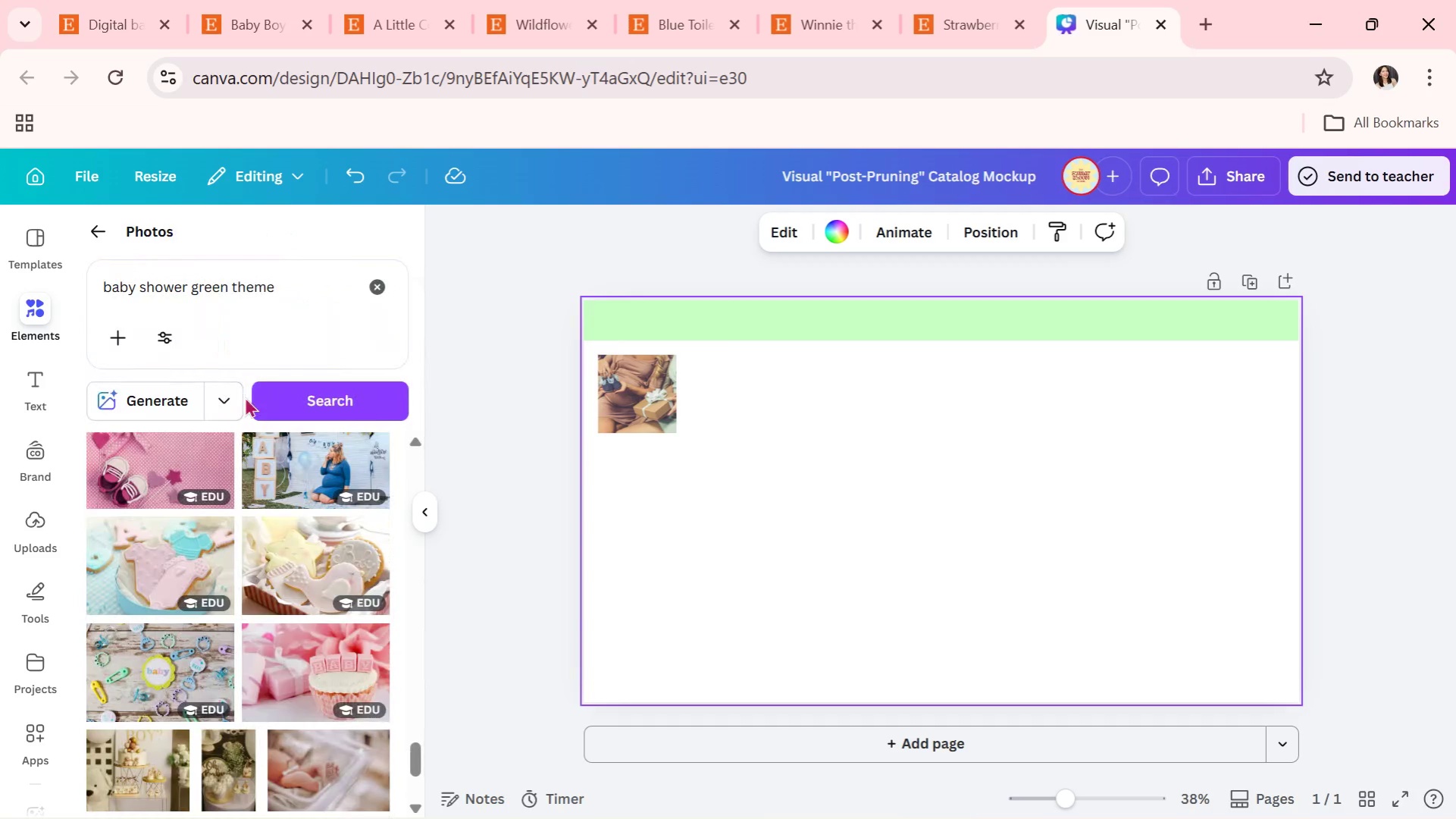 
scroll: coordinate [271, 431], scroll_direction: down, amount: 3.0
 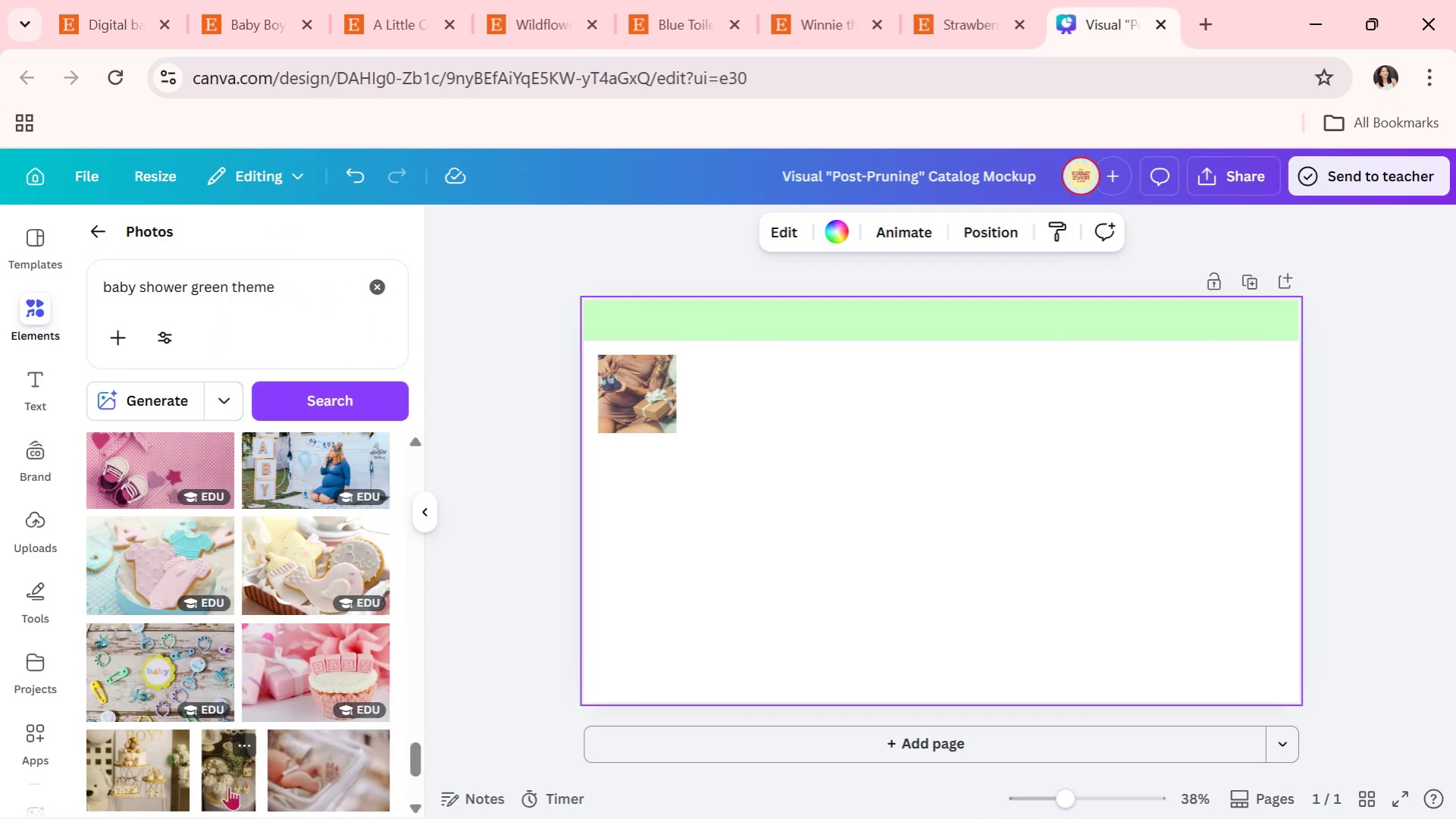 
left_click_drag(start_coordinate=[227, 787], to_coordinate=[645, 385])
 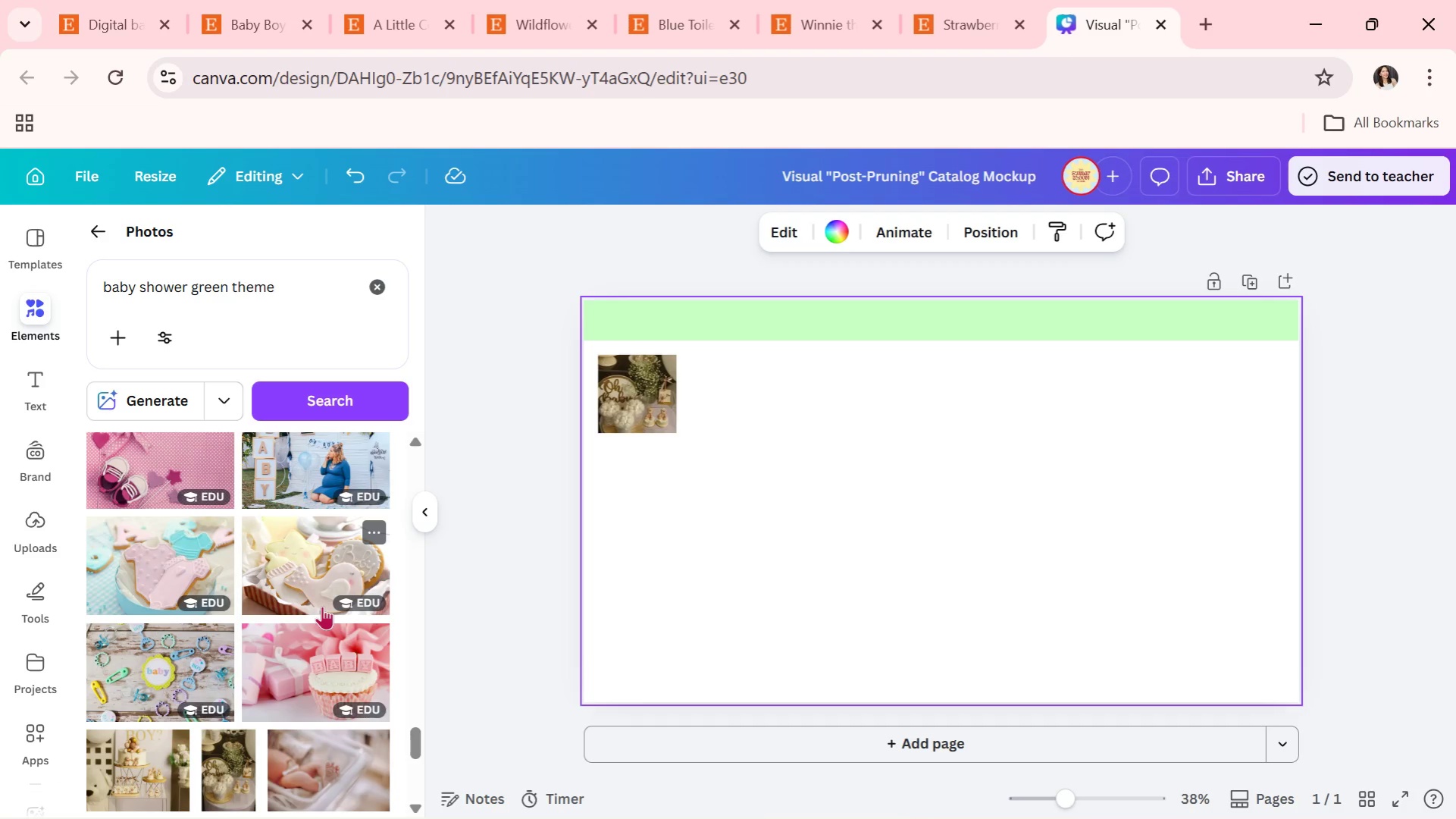 
scroll: coordinate [339, 650], scroll_direction: down, amount: 9.0
 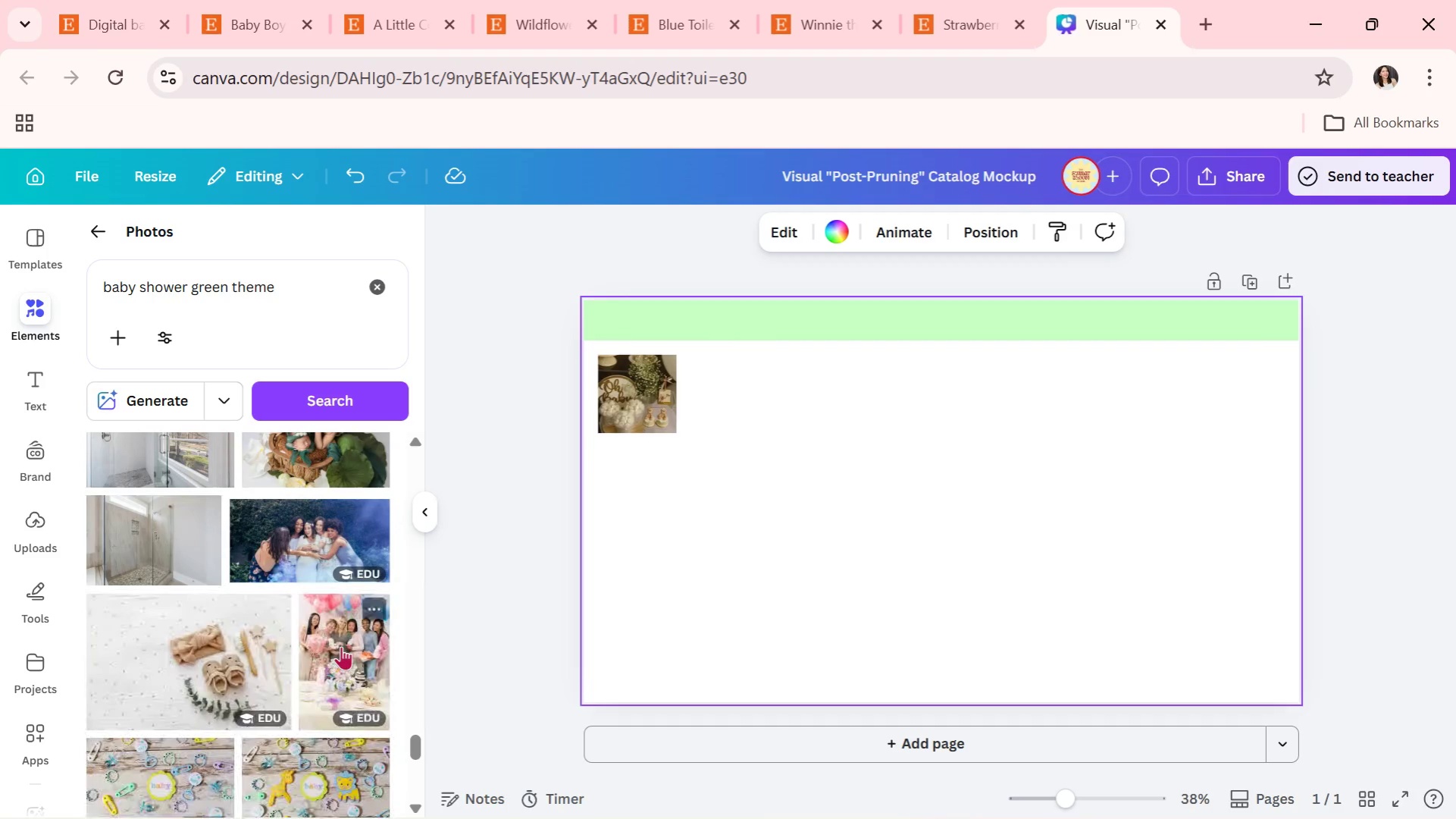 
scroll: coordinate [341, 646], scroll_direction: down, amount: 3.0
 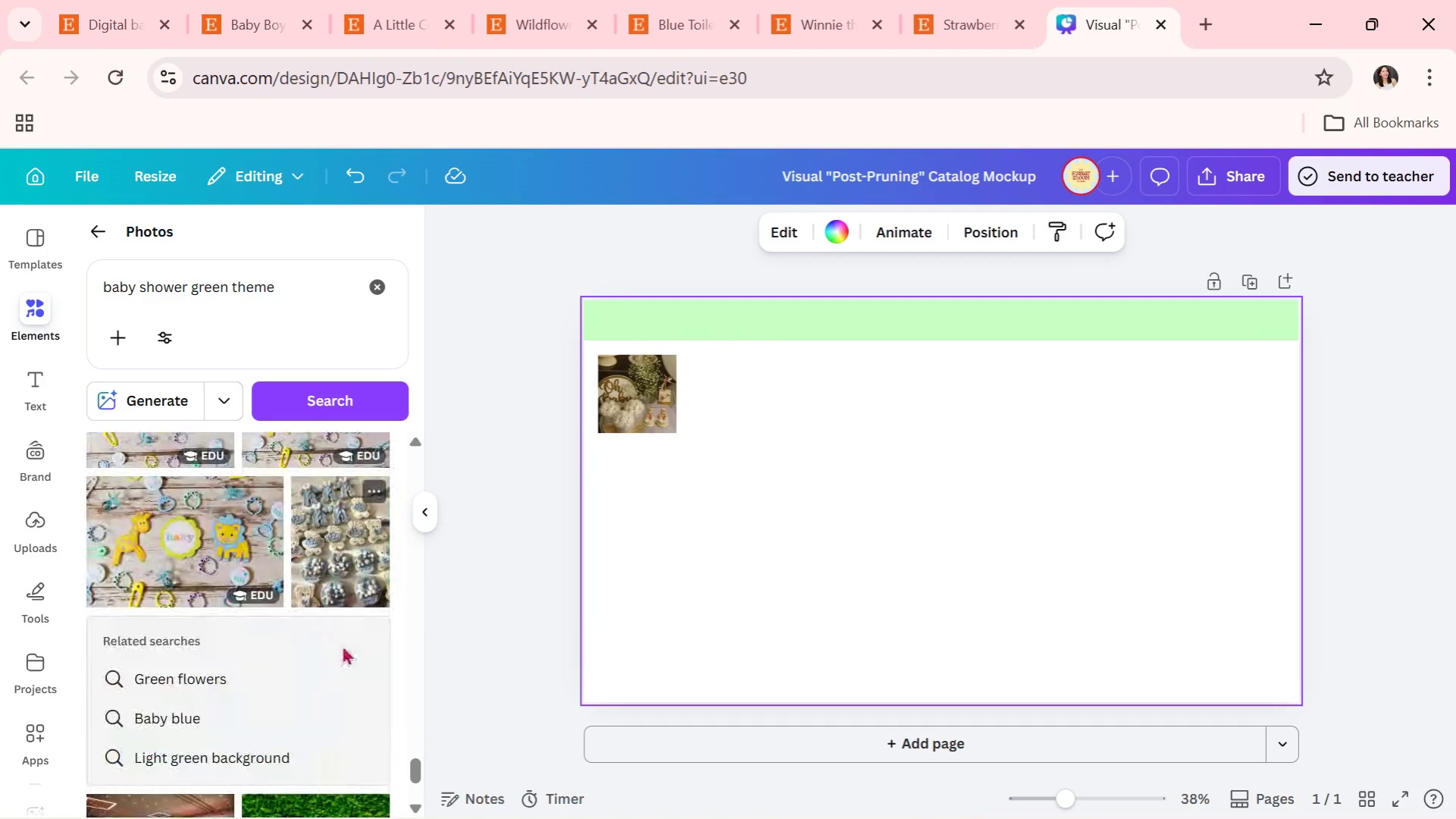 
scroll: coordinate [342, 644], scroll_direction: up, amount: 2.0
 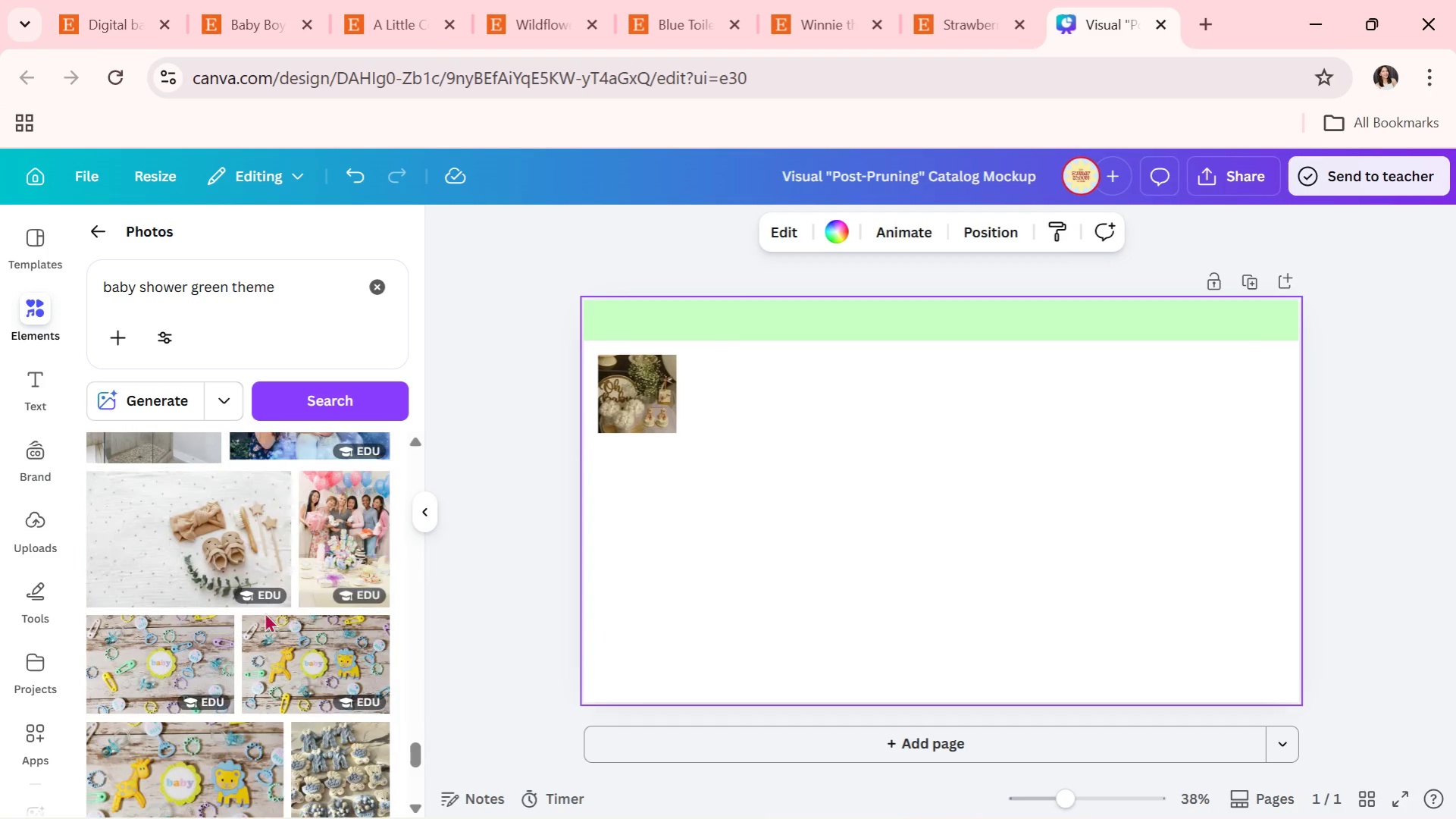 
scroll: coordinate [366, 605], scroll_direction: down, amount: 12.0
 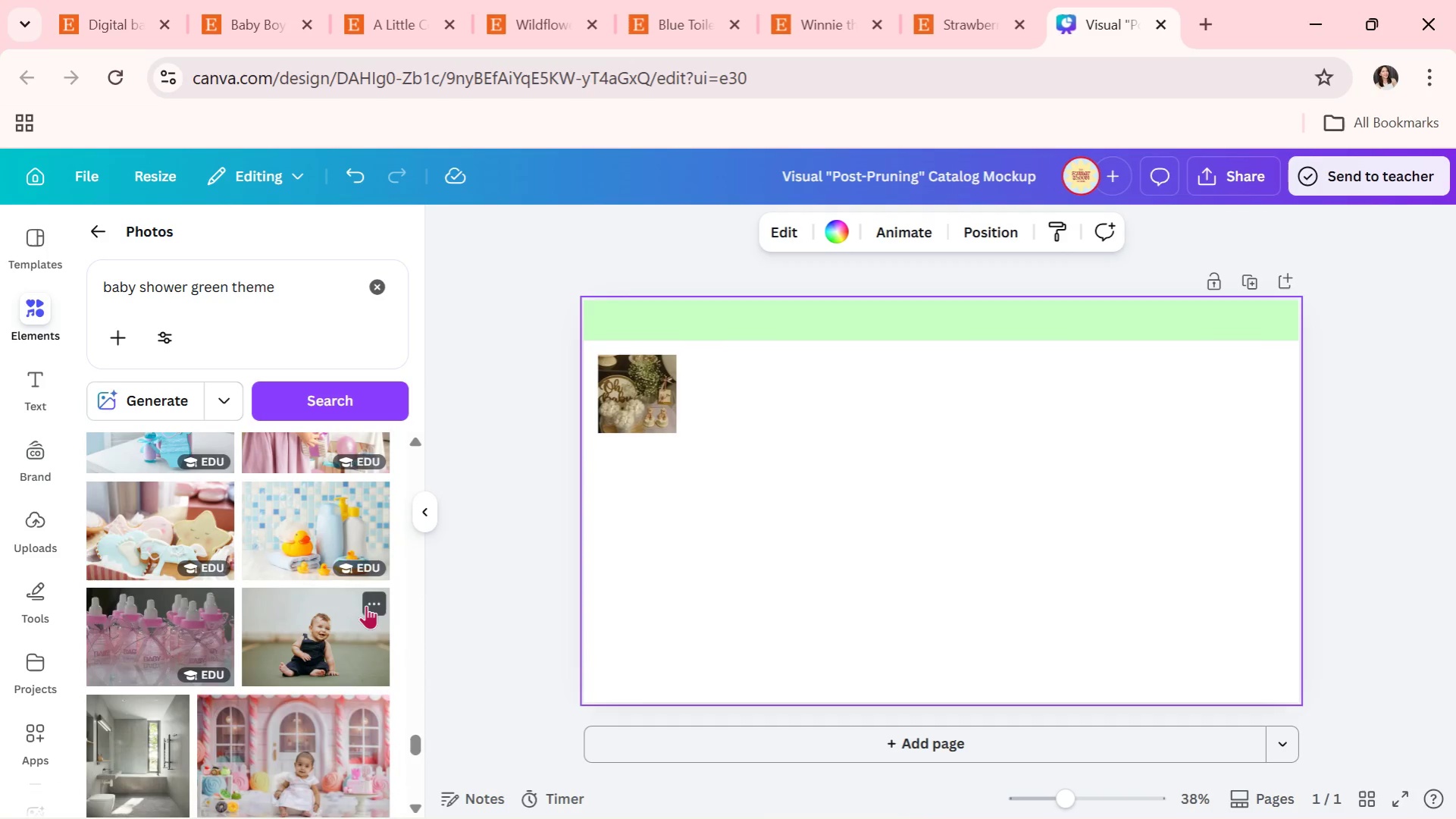 
scroll: coordinate [366, 605], scroll_direction: down, amount: 1.0
 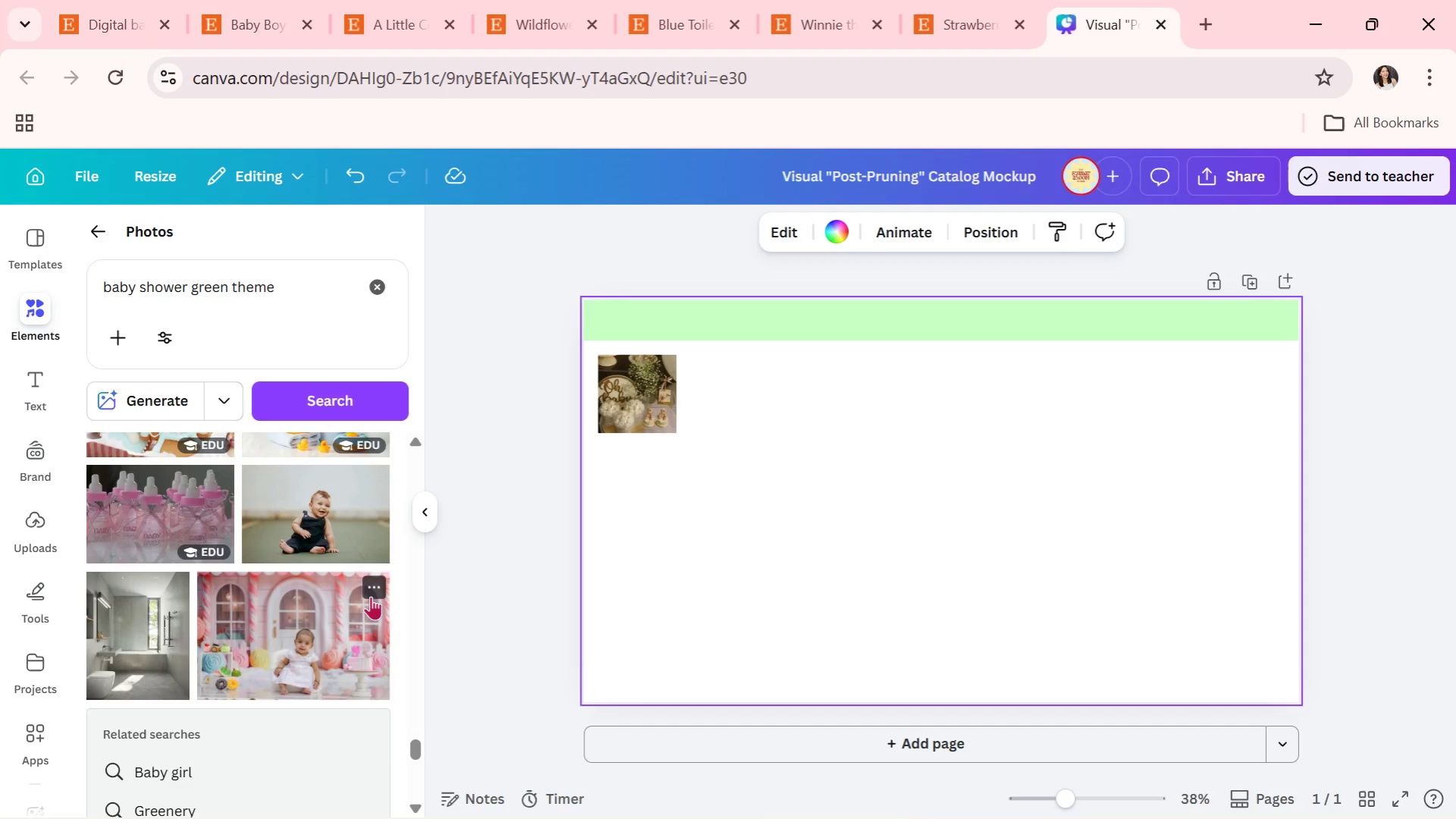 
wait(7.84)
 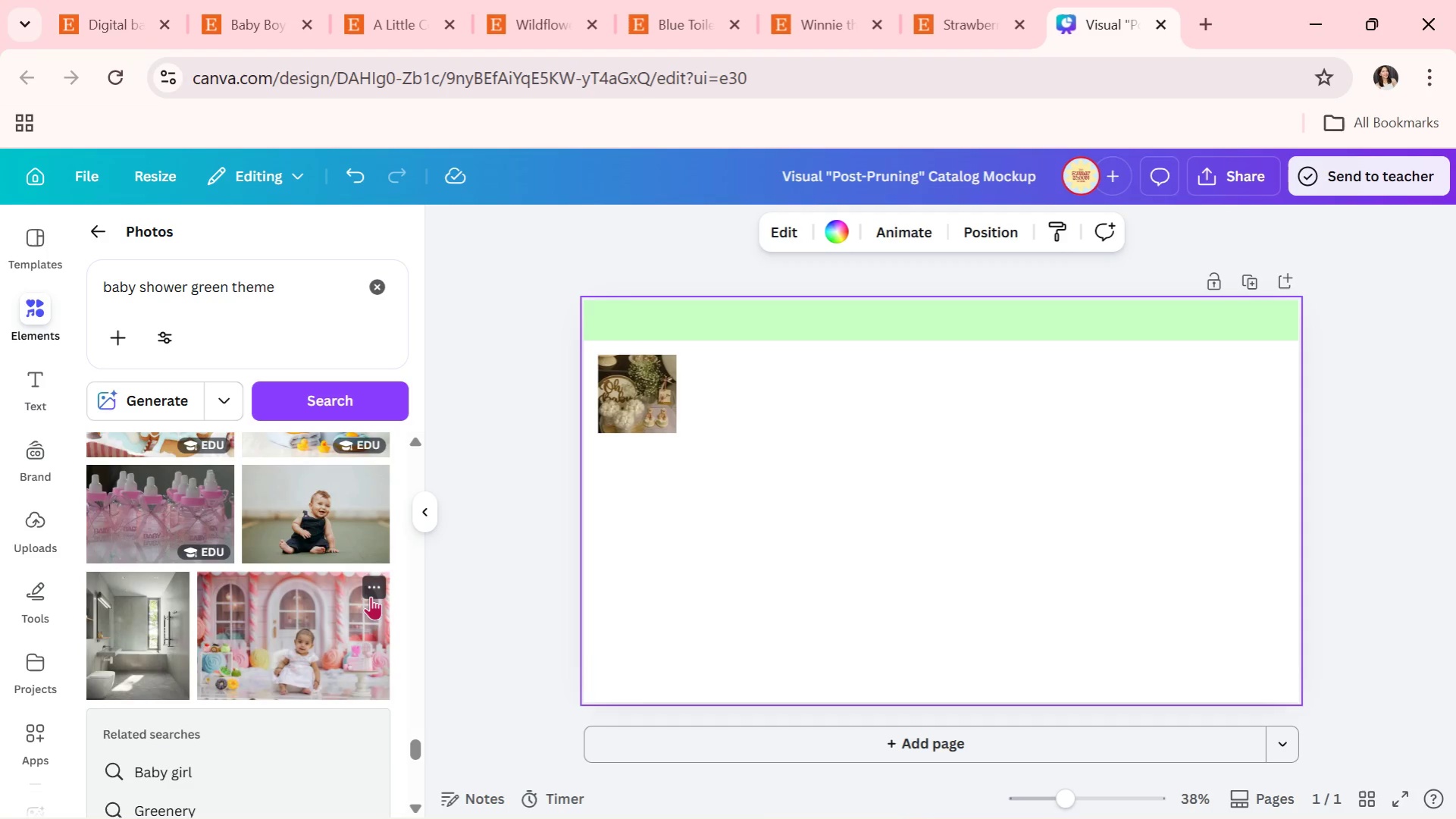 
scroll: coordinate [365, 620], scroll_direction: down, amount: 7.0
 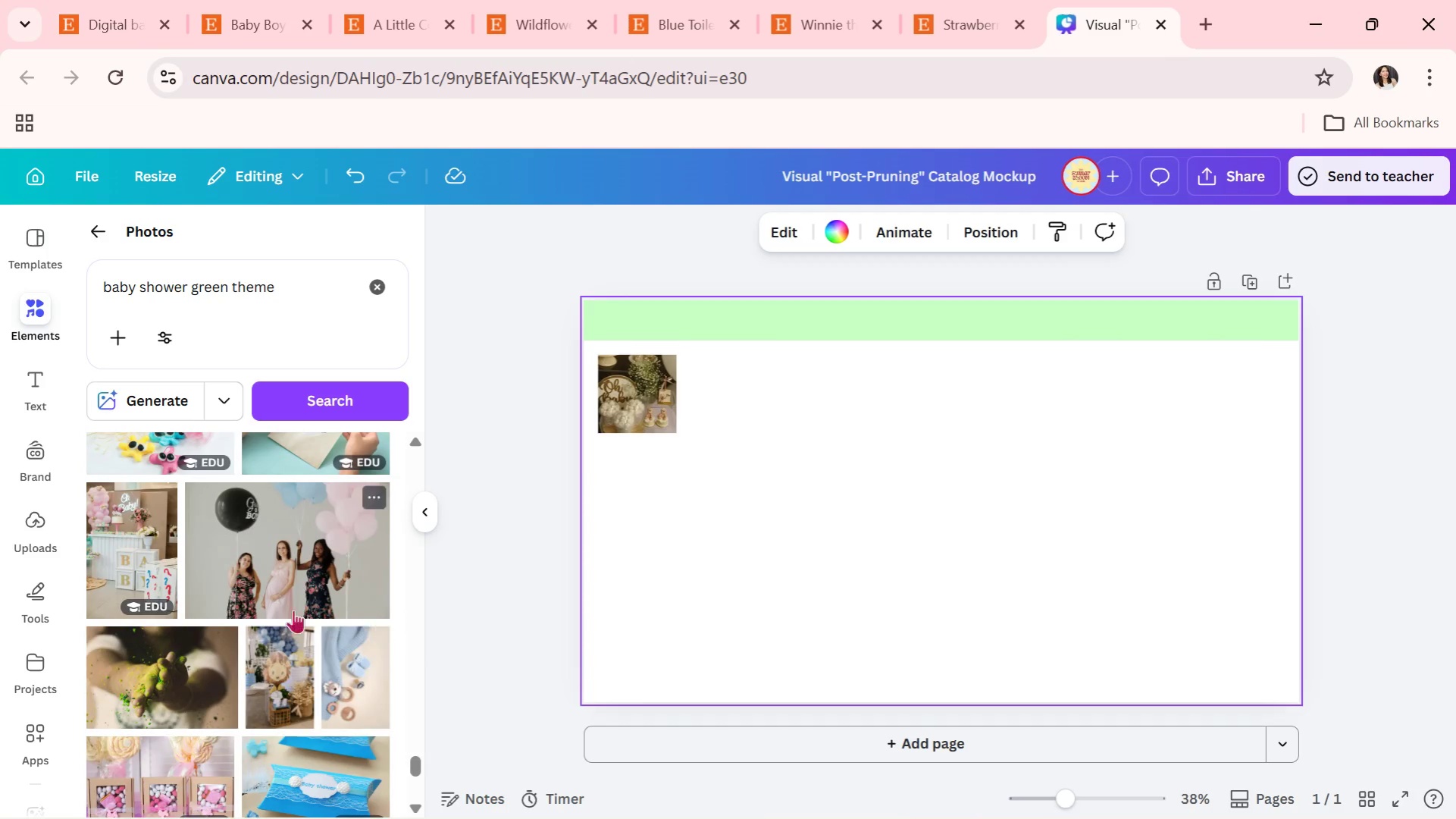 
scroll: coordinate [258, 558], scroll_direction: down, amount: 8.0
 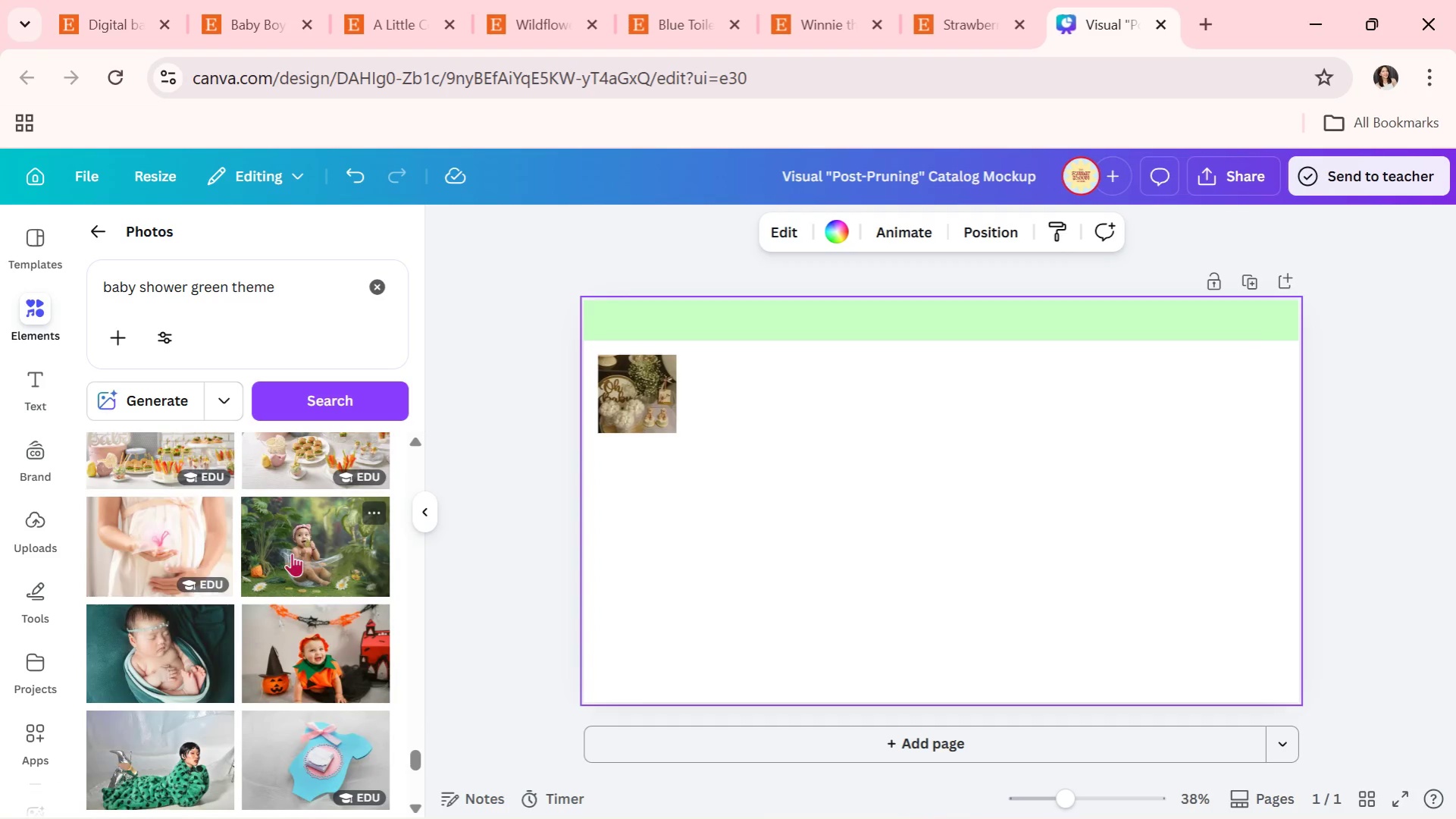 
scroll: coordinate [344, 581], scroll_direction: up, amount: 86.0
 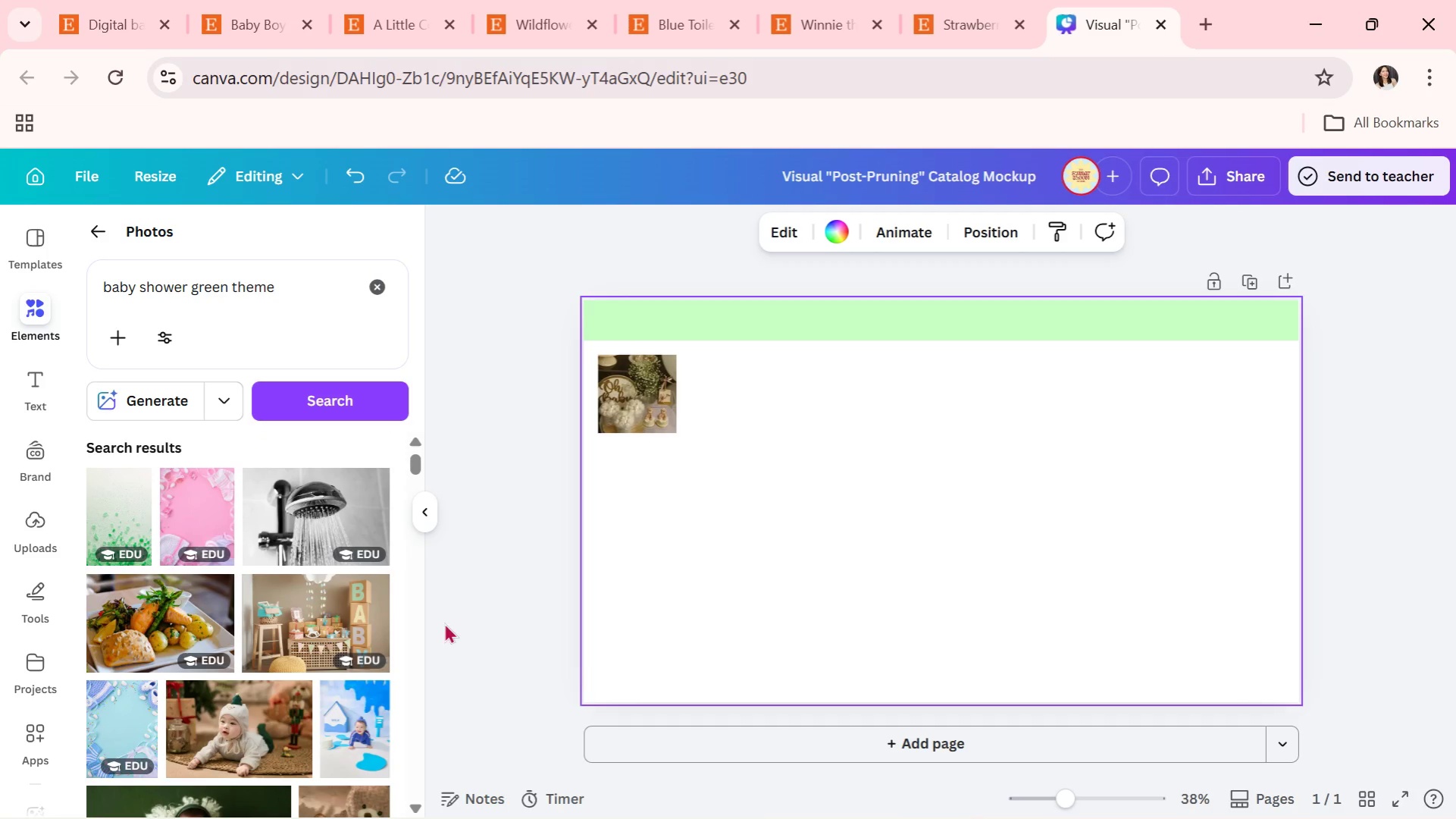 
scroll: coordinate [306, 623], scroll_direction: down, amount: 3.0
 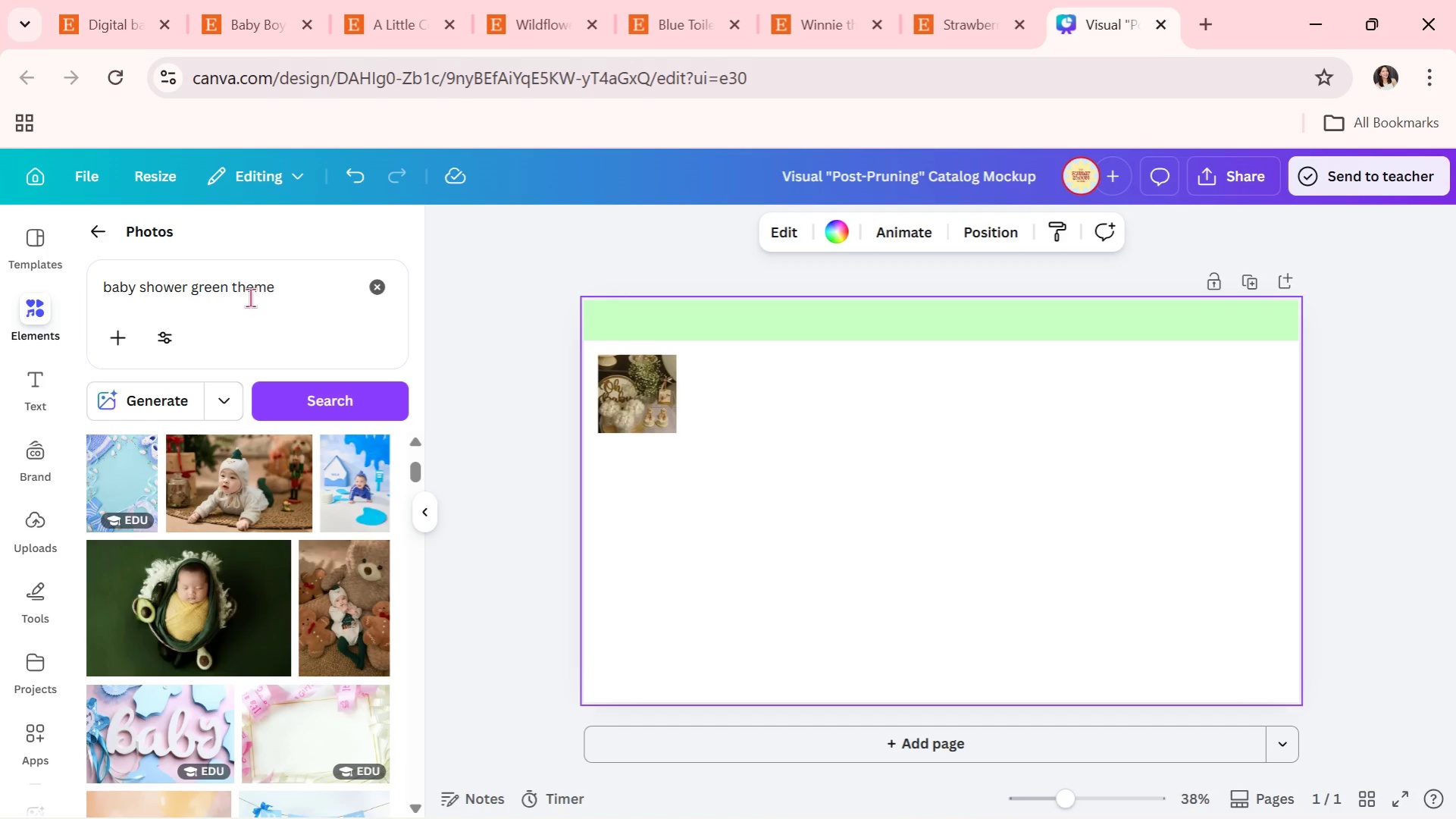 
left_click([279, 290])
 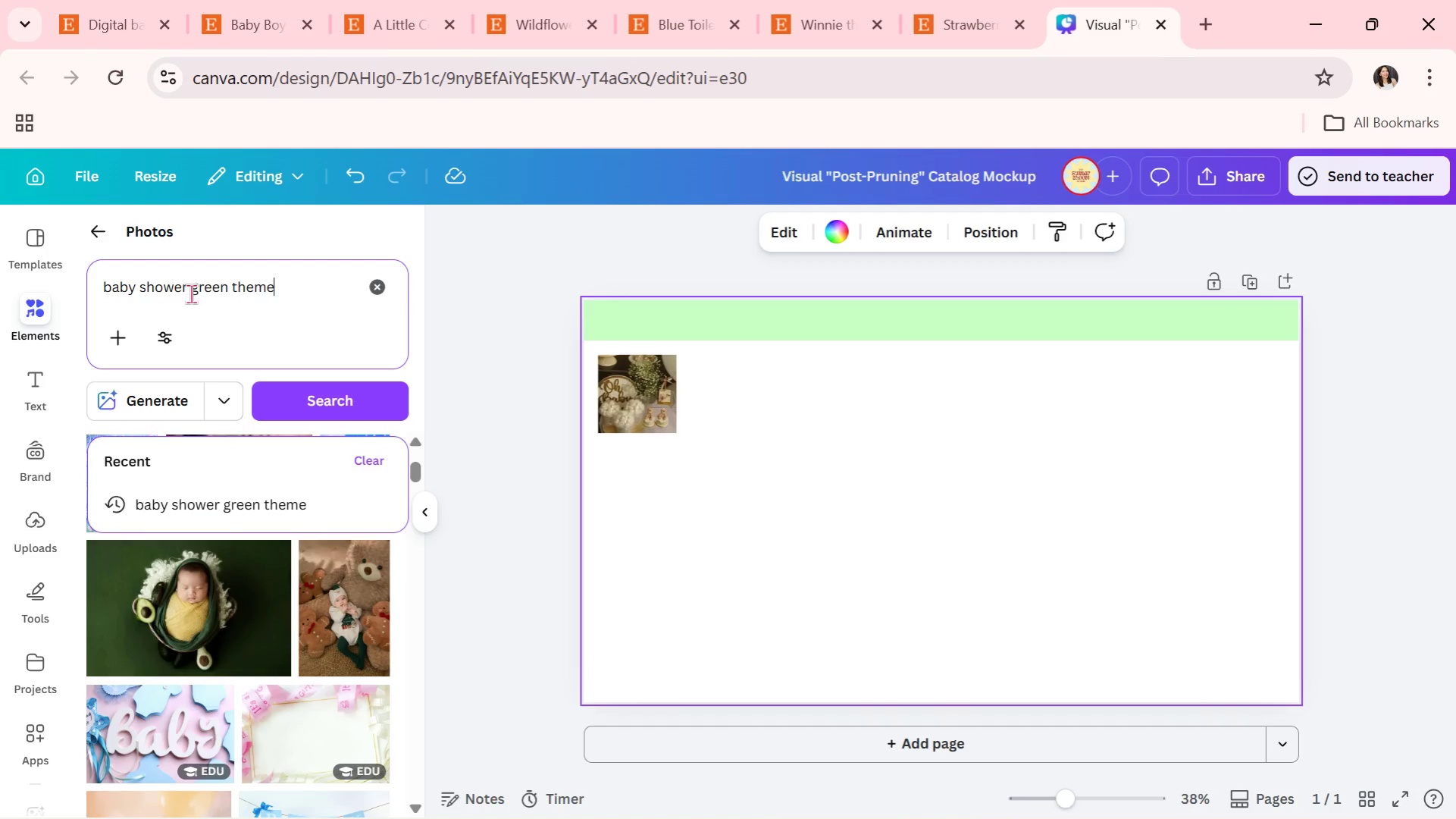 
double_click([175, 287])
 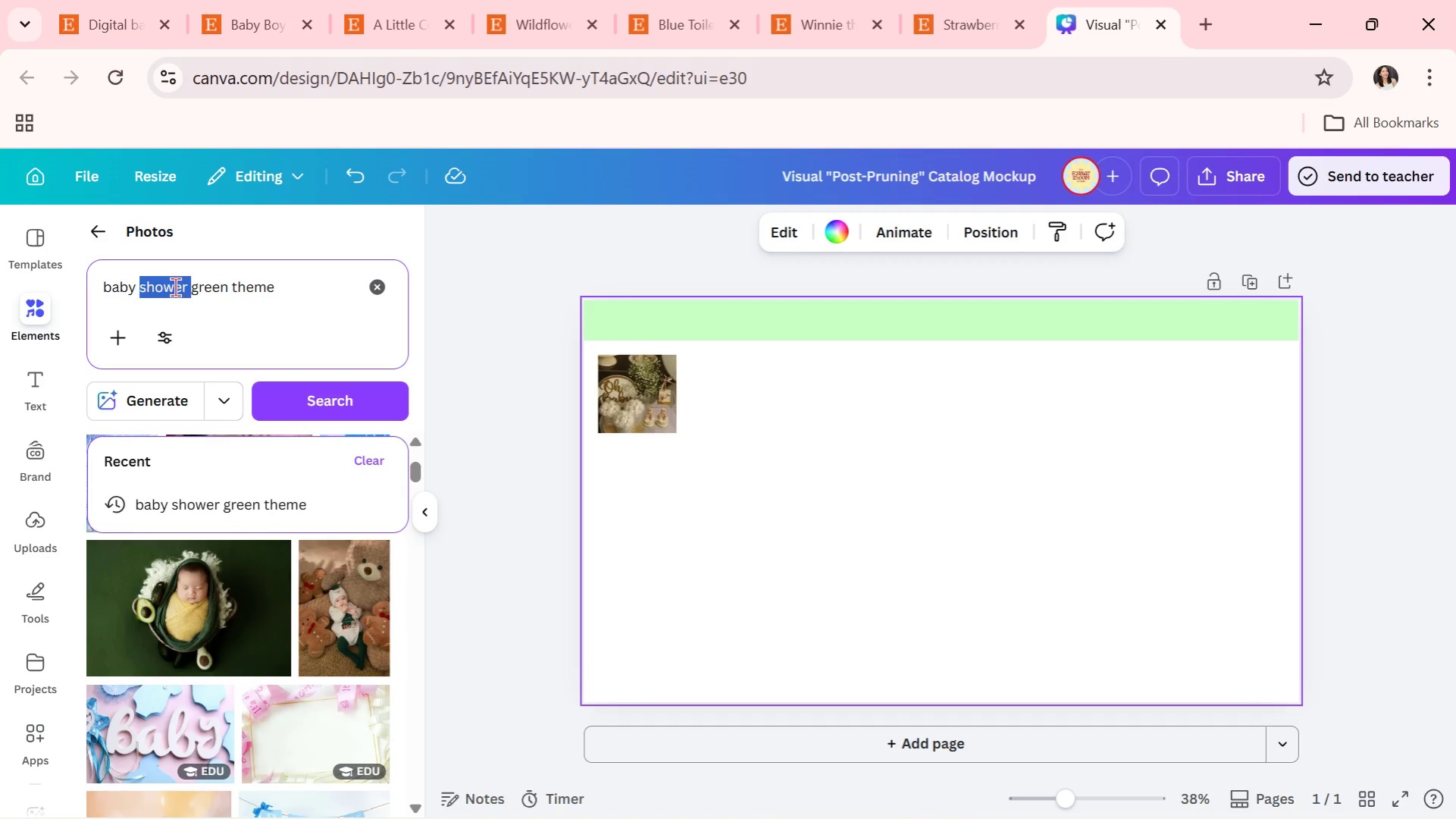 
triple_click([175, 287])
 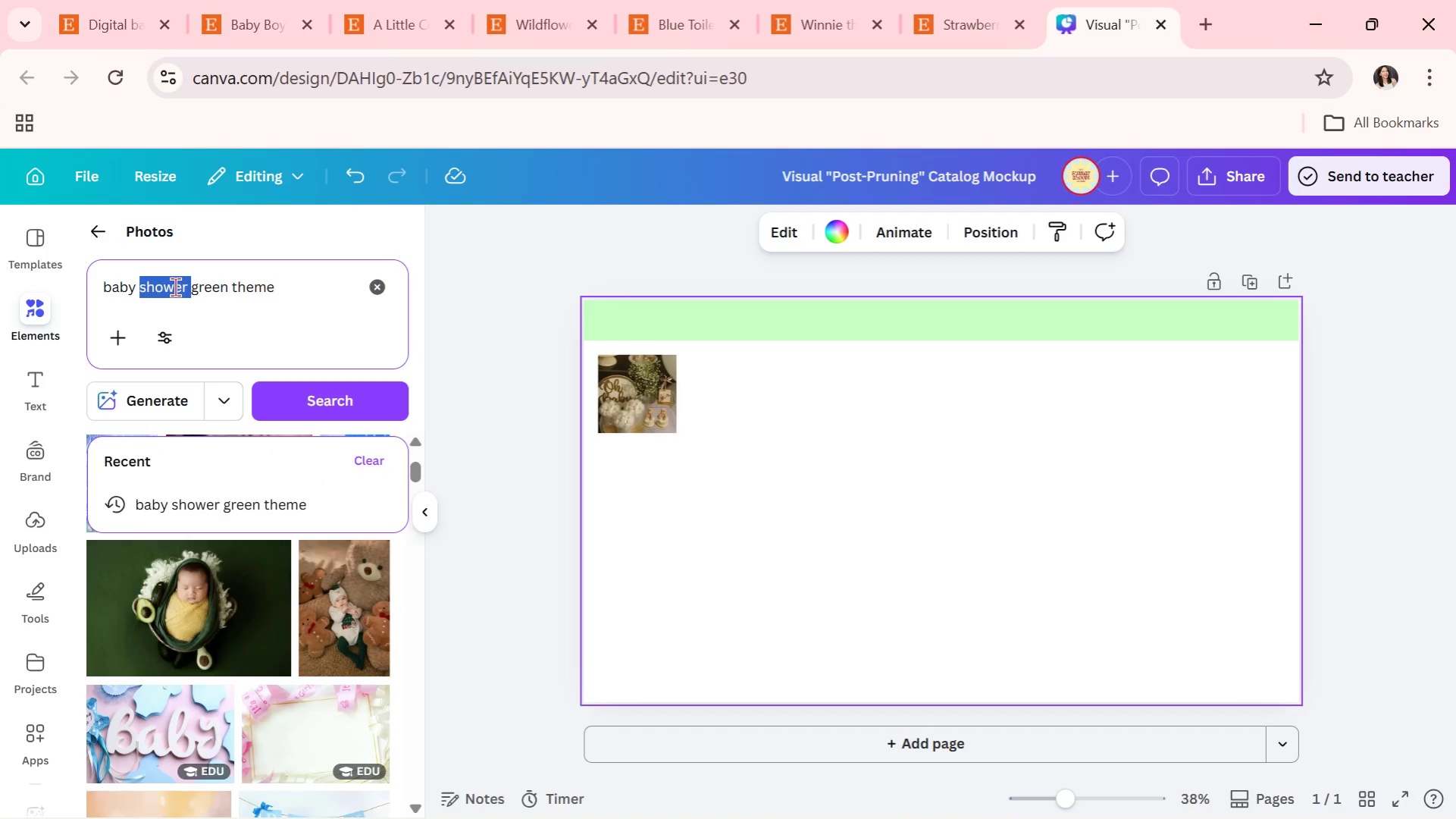 
key(Backspace)
 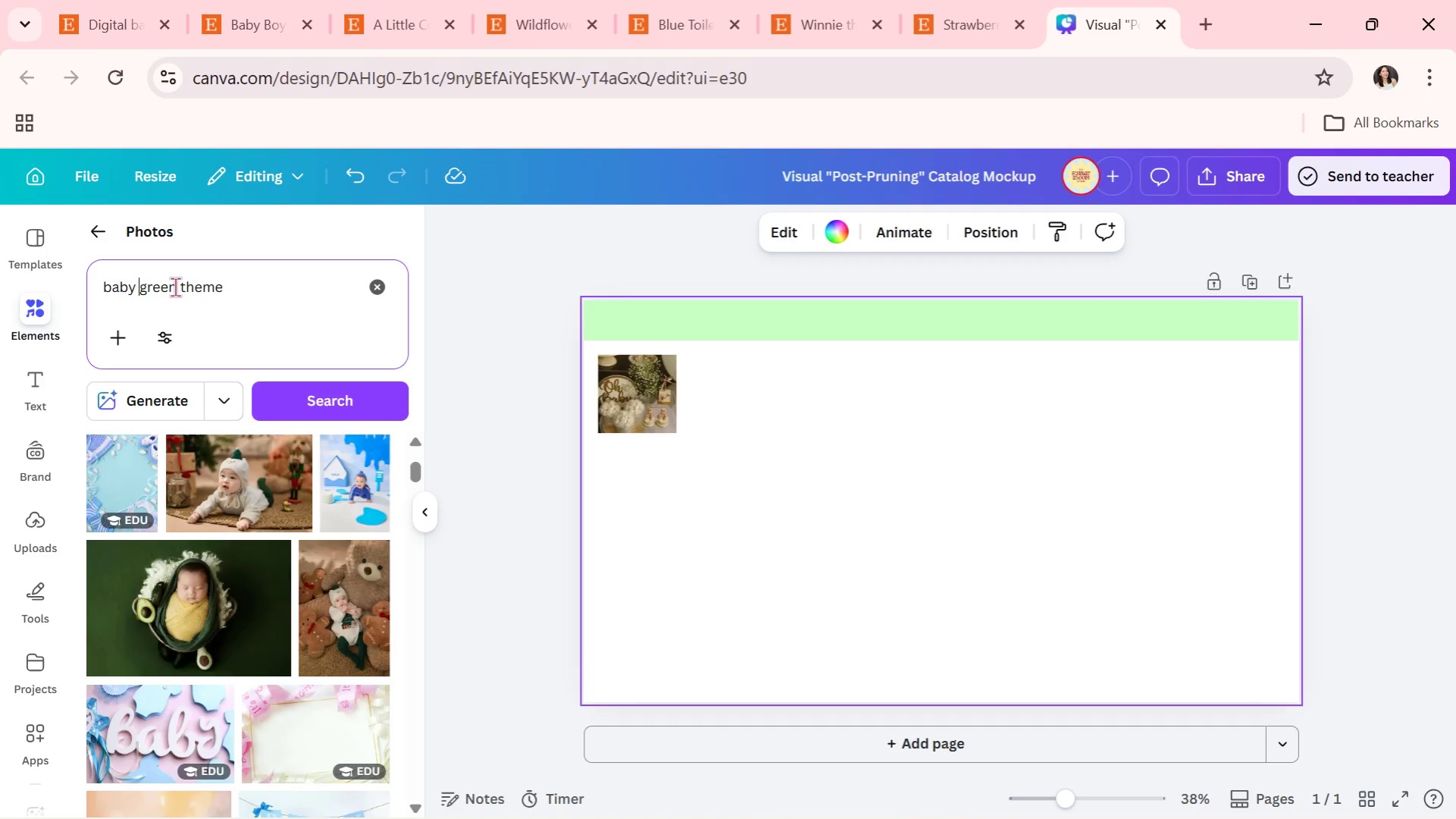 
key(Enter)
 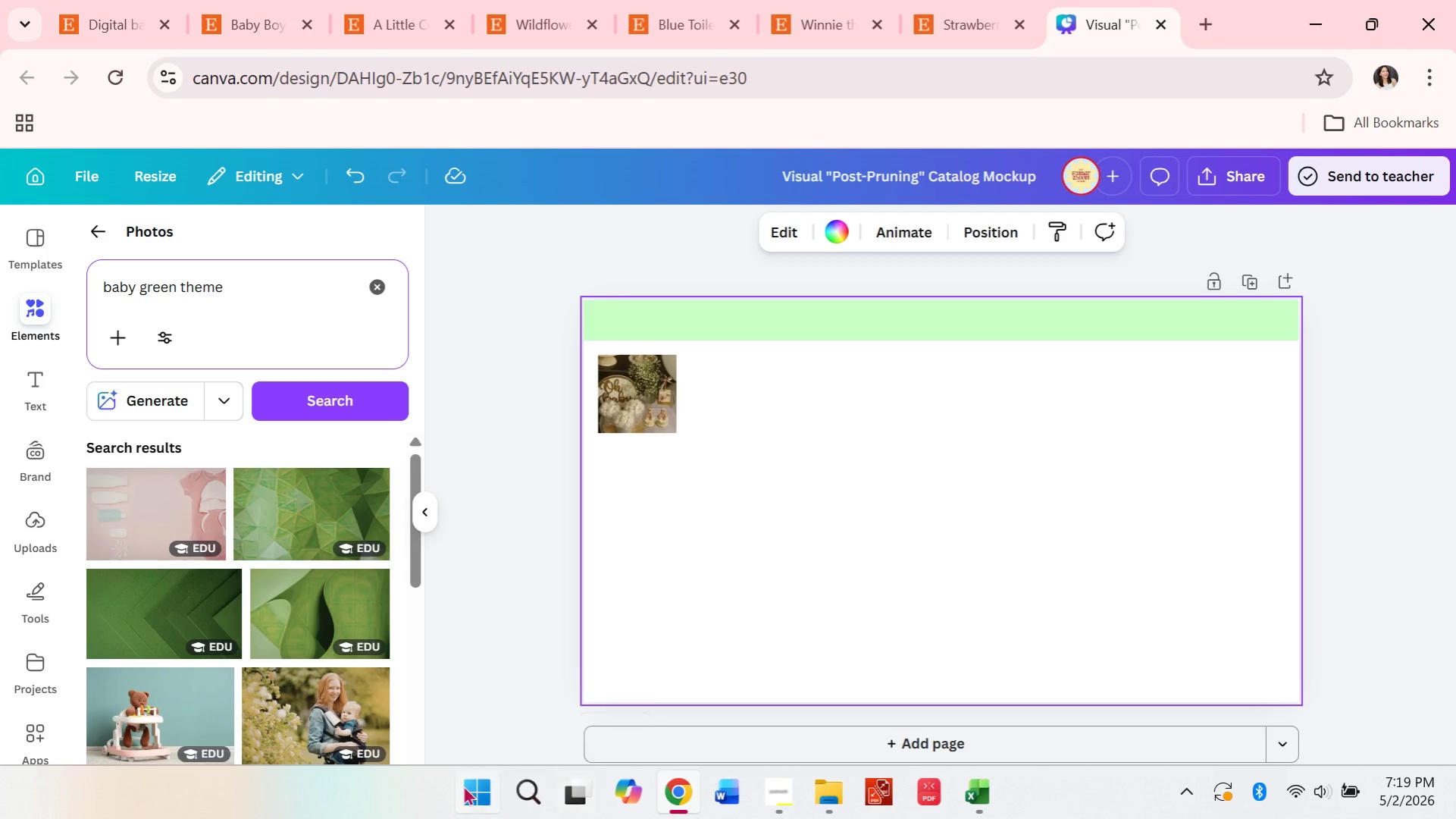 
scroll: coordinate [327, 632], scroll_direction: down, amount: 9.0
 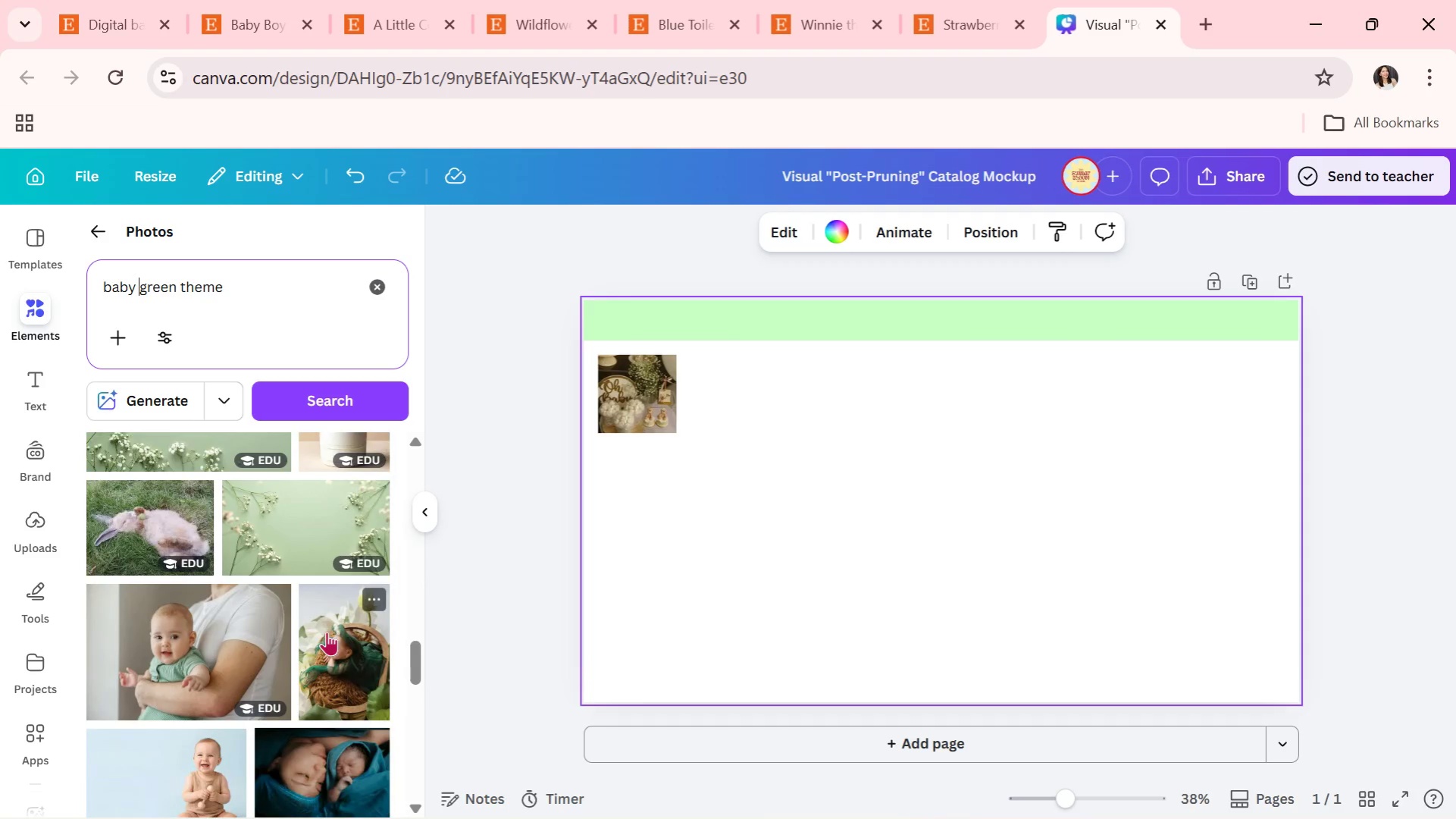 
scroll: coordinate [327, 632], scroll_direction: down, amount: 2.0
 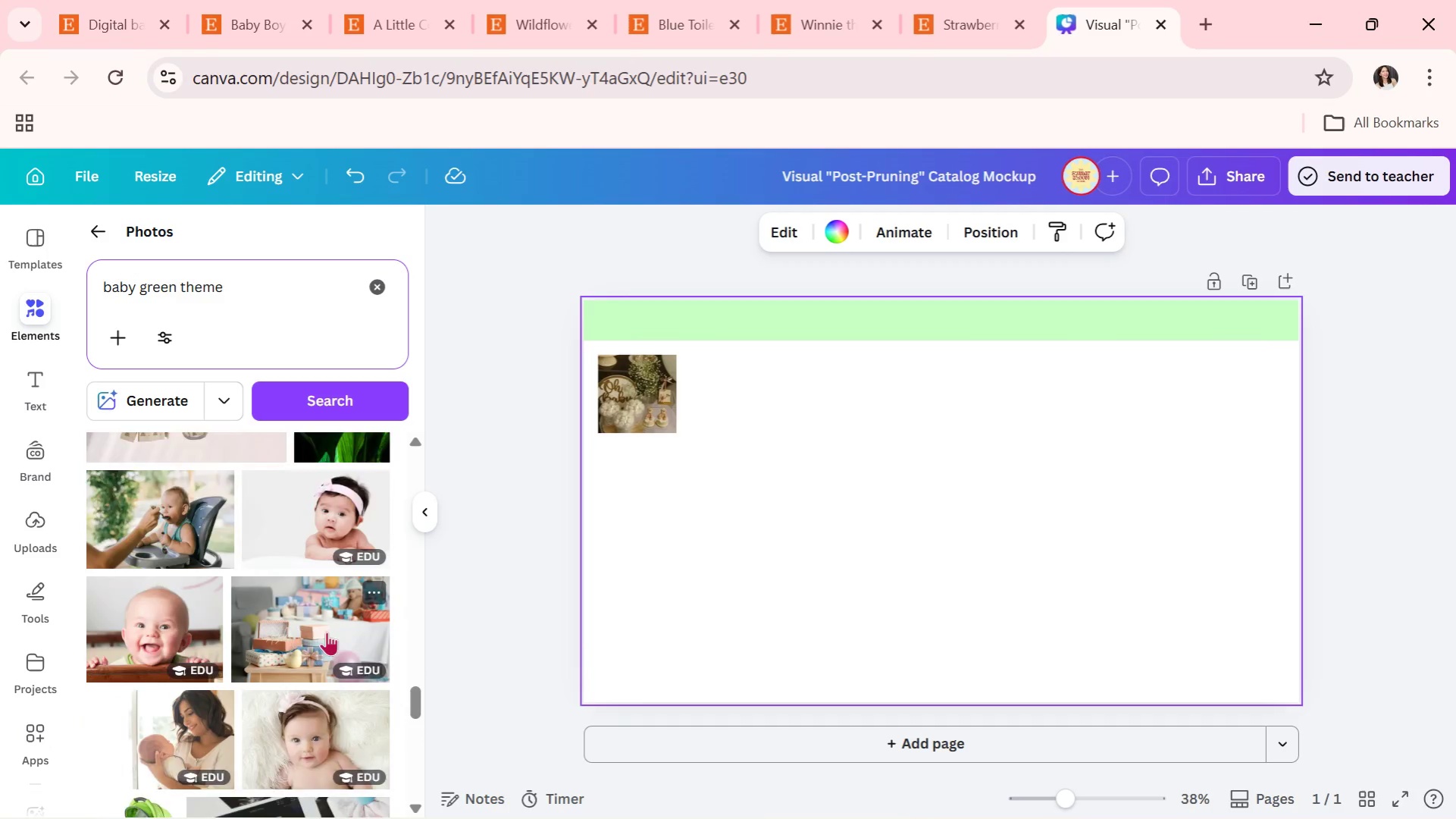 
scroll: coordinate [333, 632], scroll_direction: up, amount: 4.0
 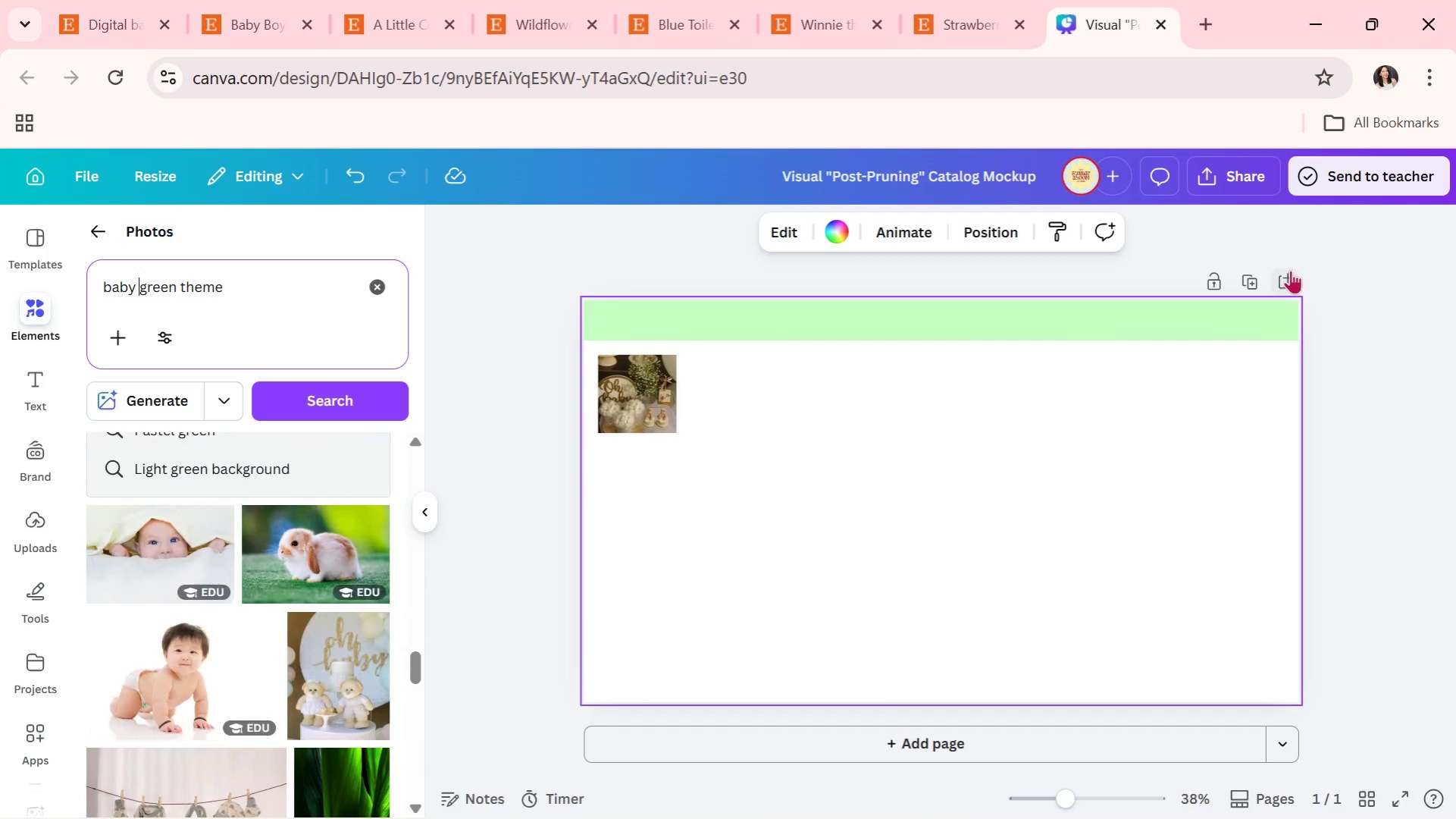 
left_click([1288, 273])
 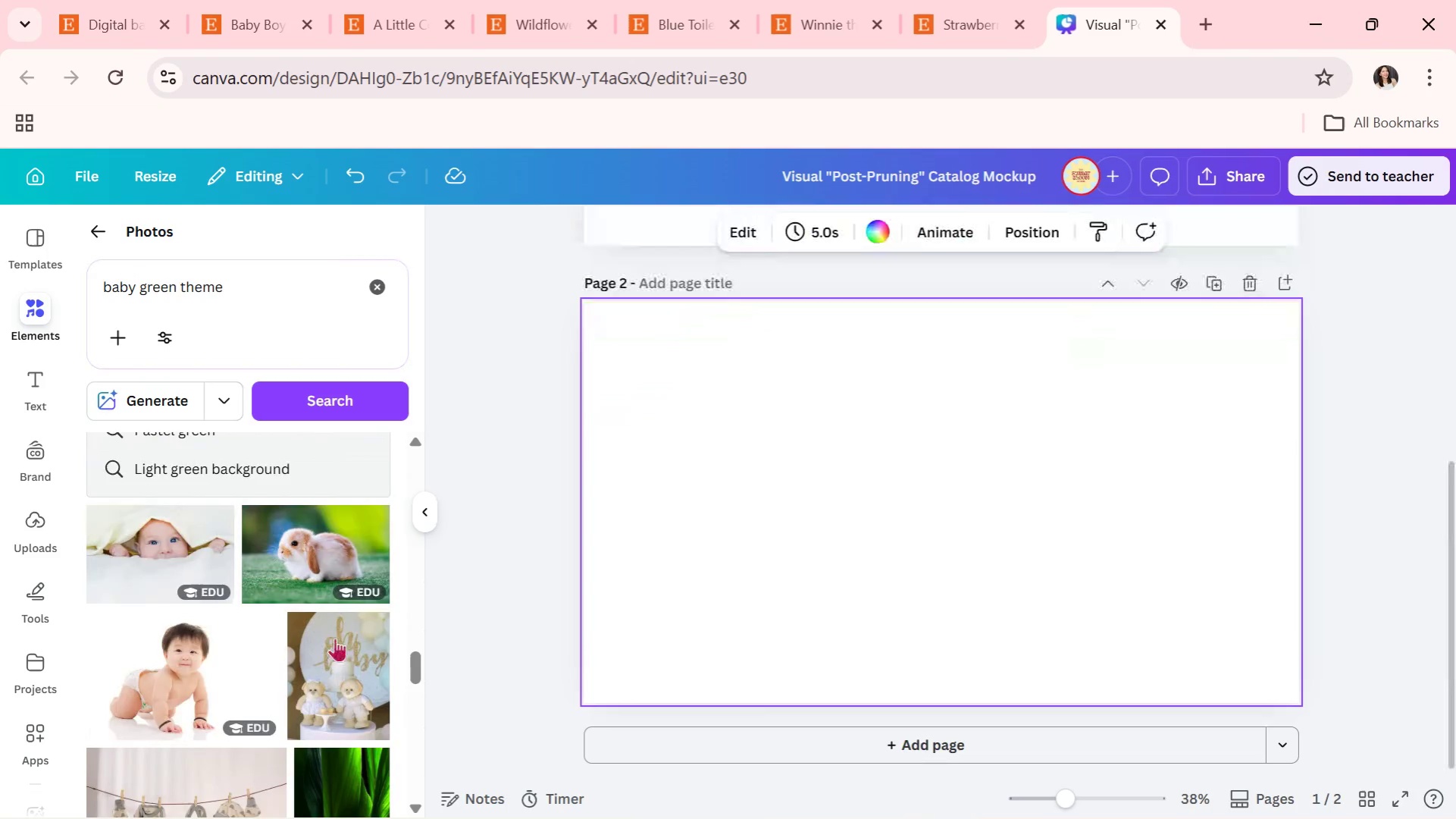 
scroll: coordinate [268, 635], scroll_direction: down, amount: 7.0
 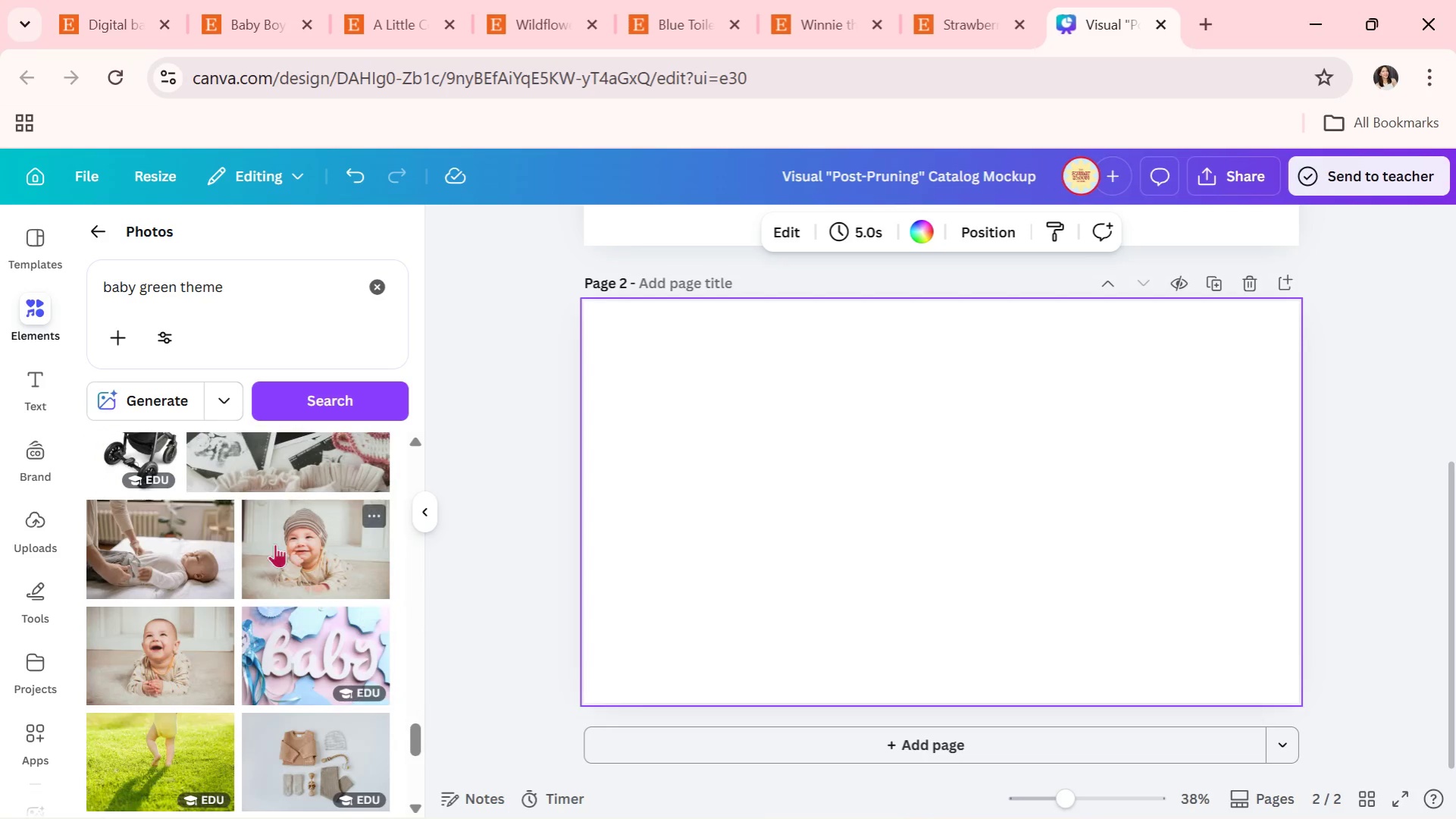 
scroll: coordinate [344, 592], scroll_direction: up, amount: 16.0
 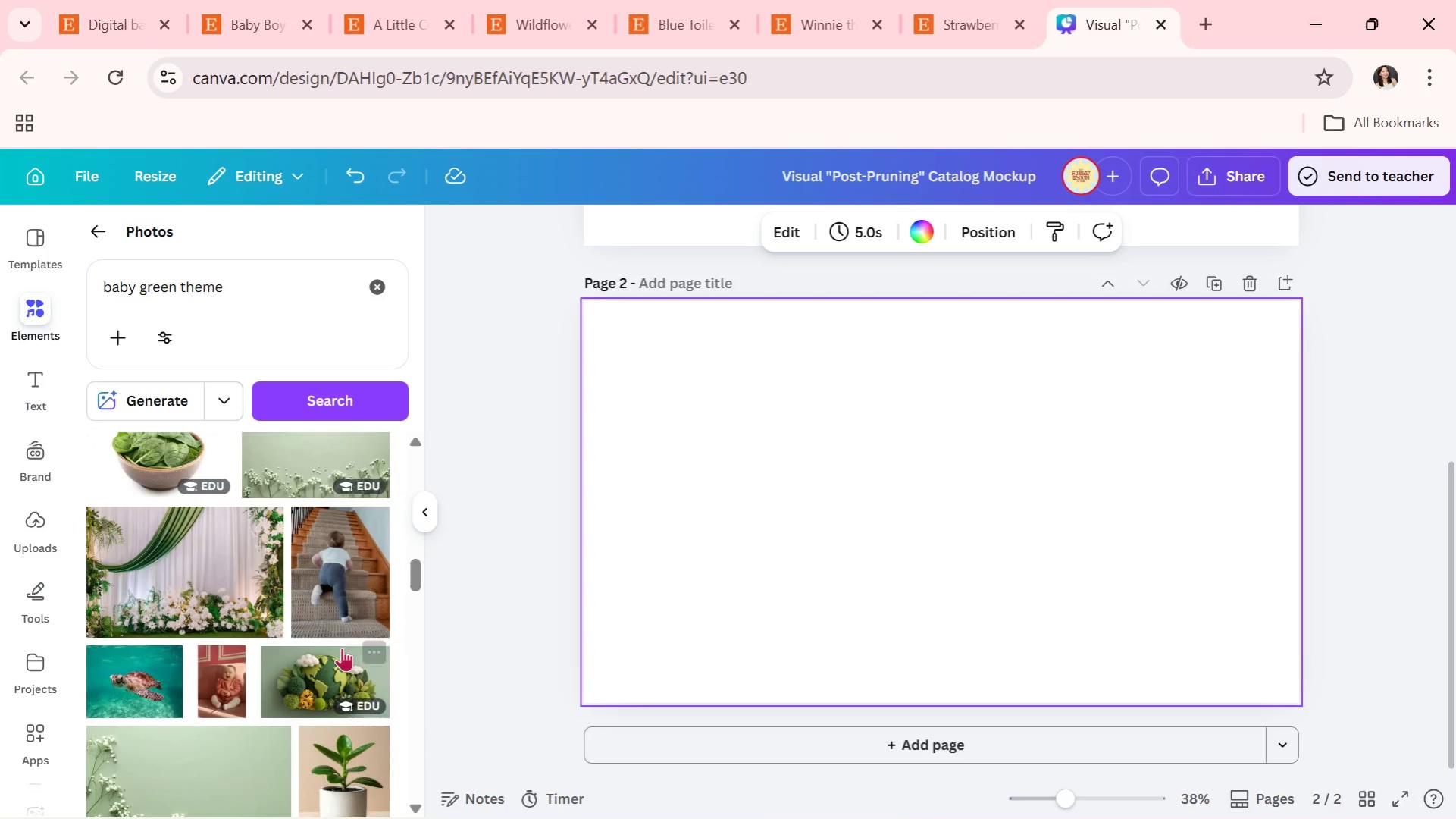 
scroll: coordinate [342, 648], scroll_direction: down, amount: 1.0
 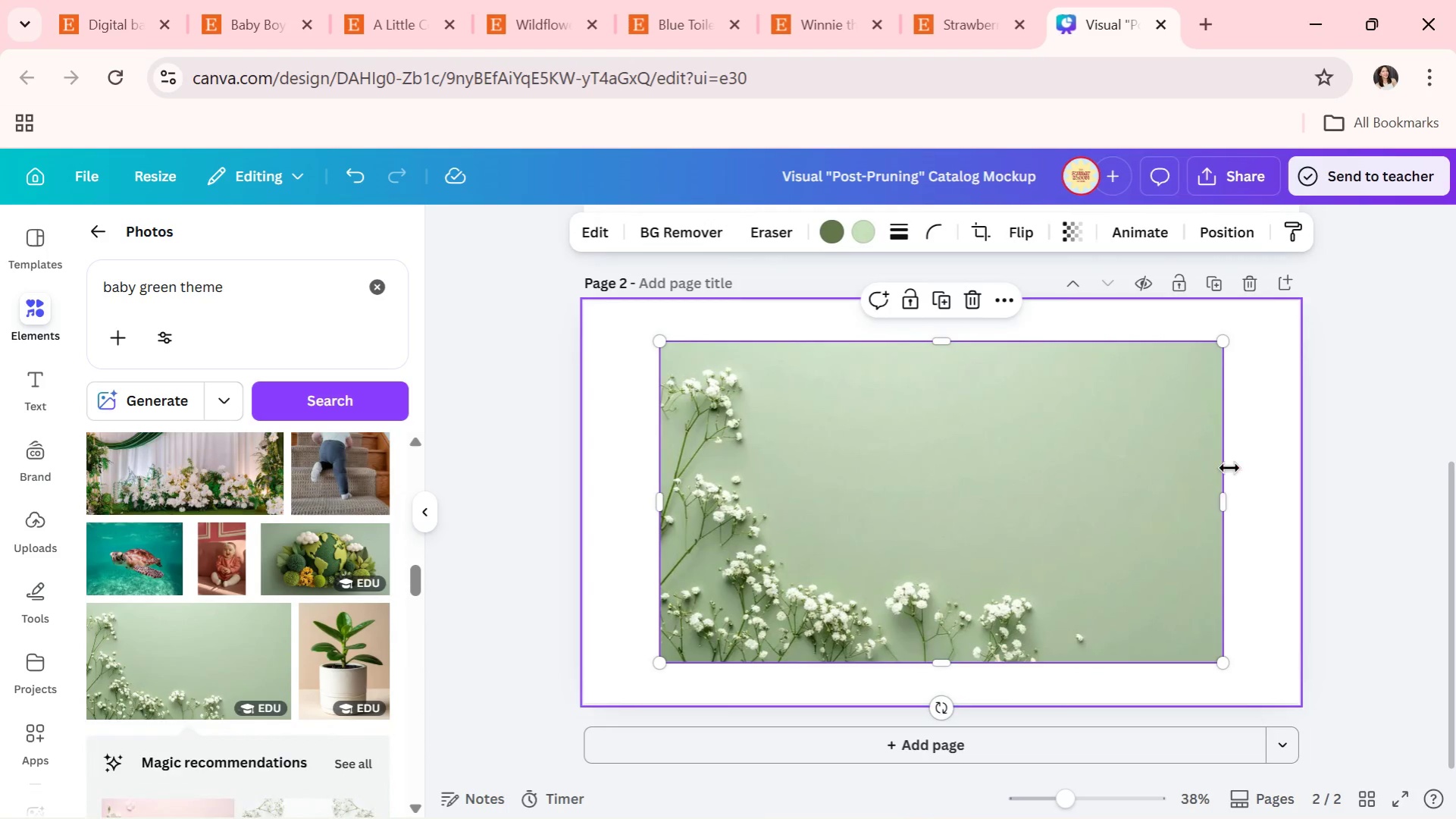 
left_click([984, 231])
 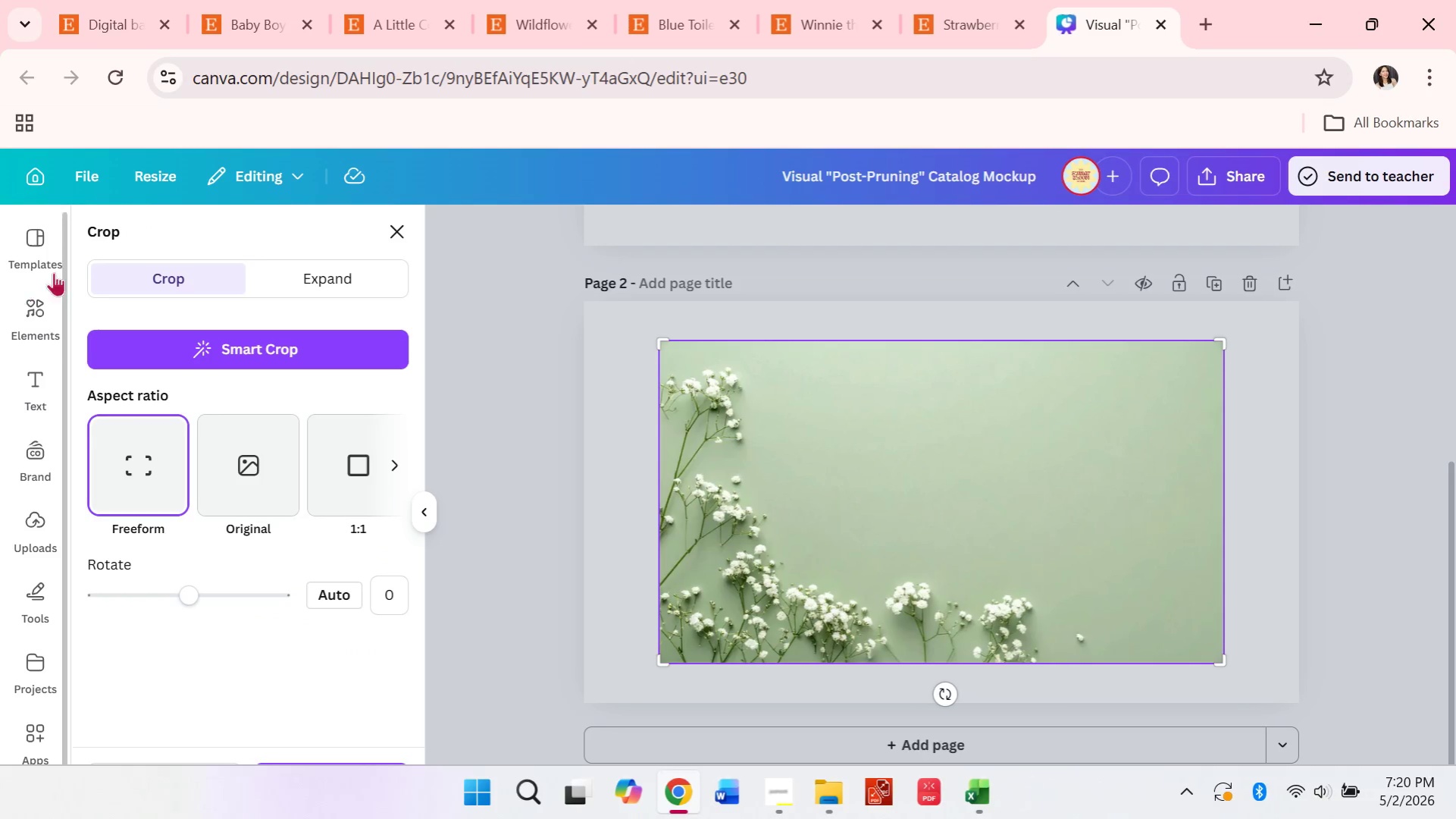 
left_click([314, 446])
 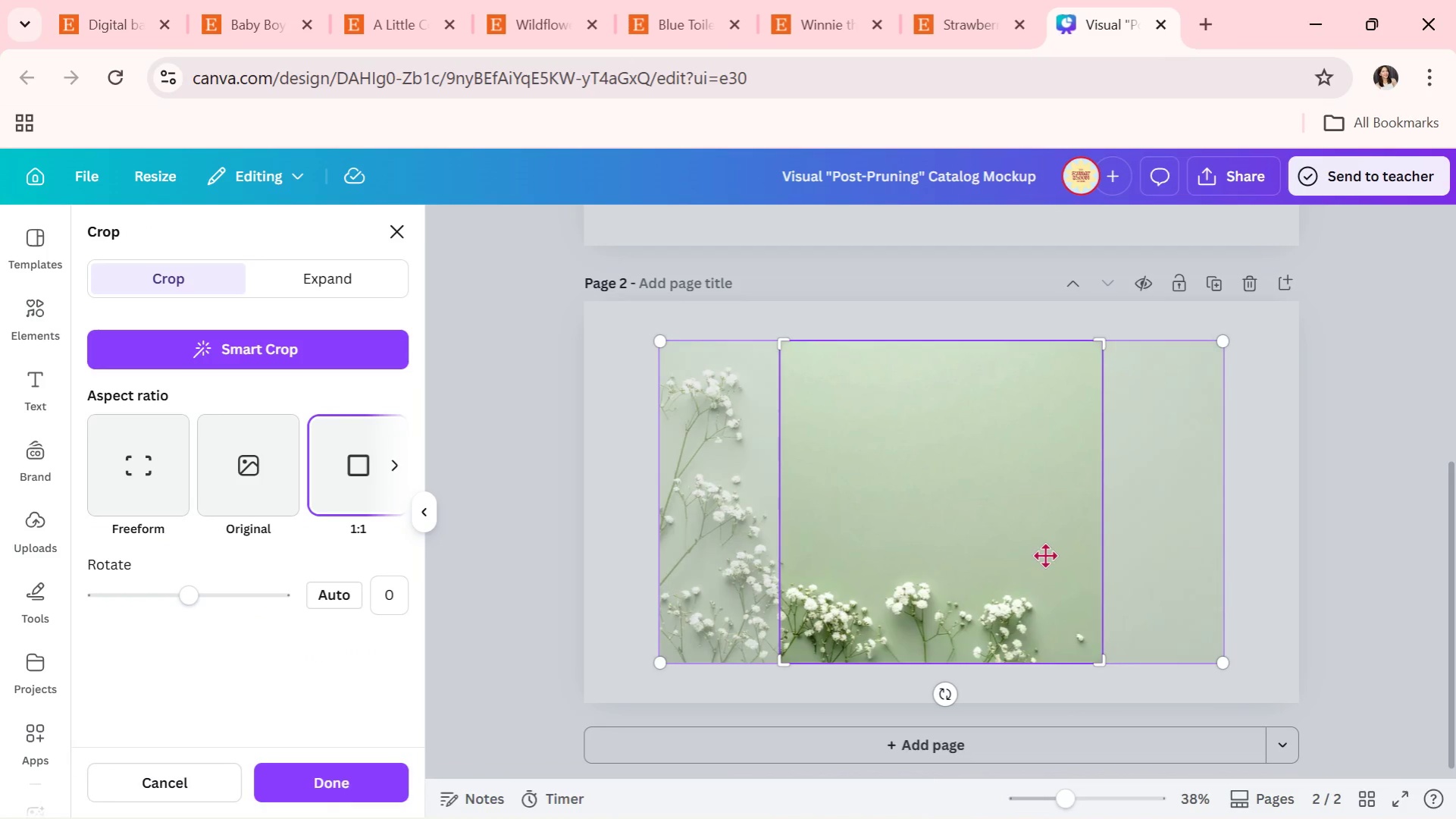 
left_click_drag(start_coordinate=[961, 540], to_coordinate=[994, 559])
 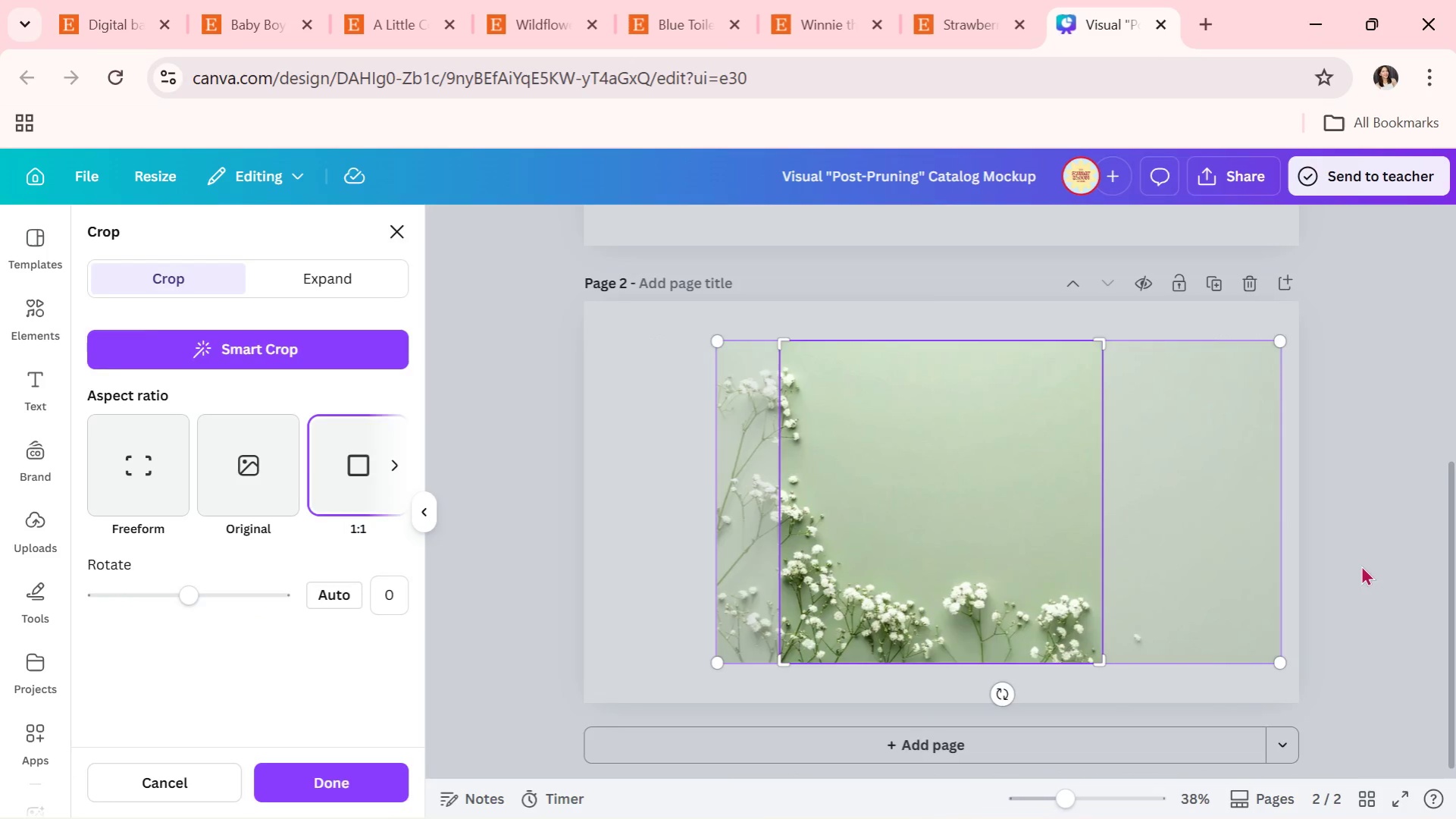 
left_click([1360, 565])
 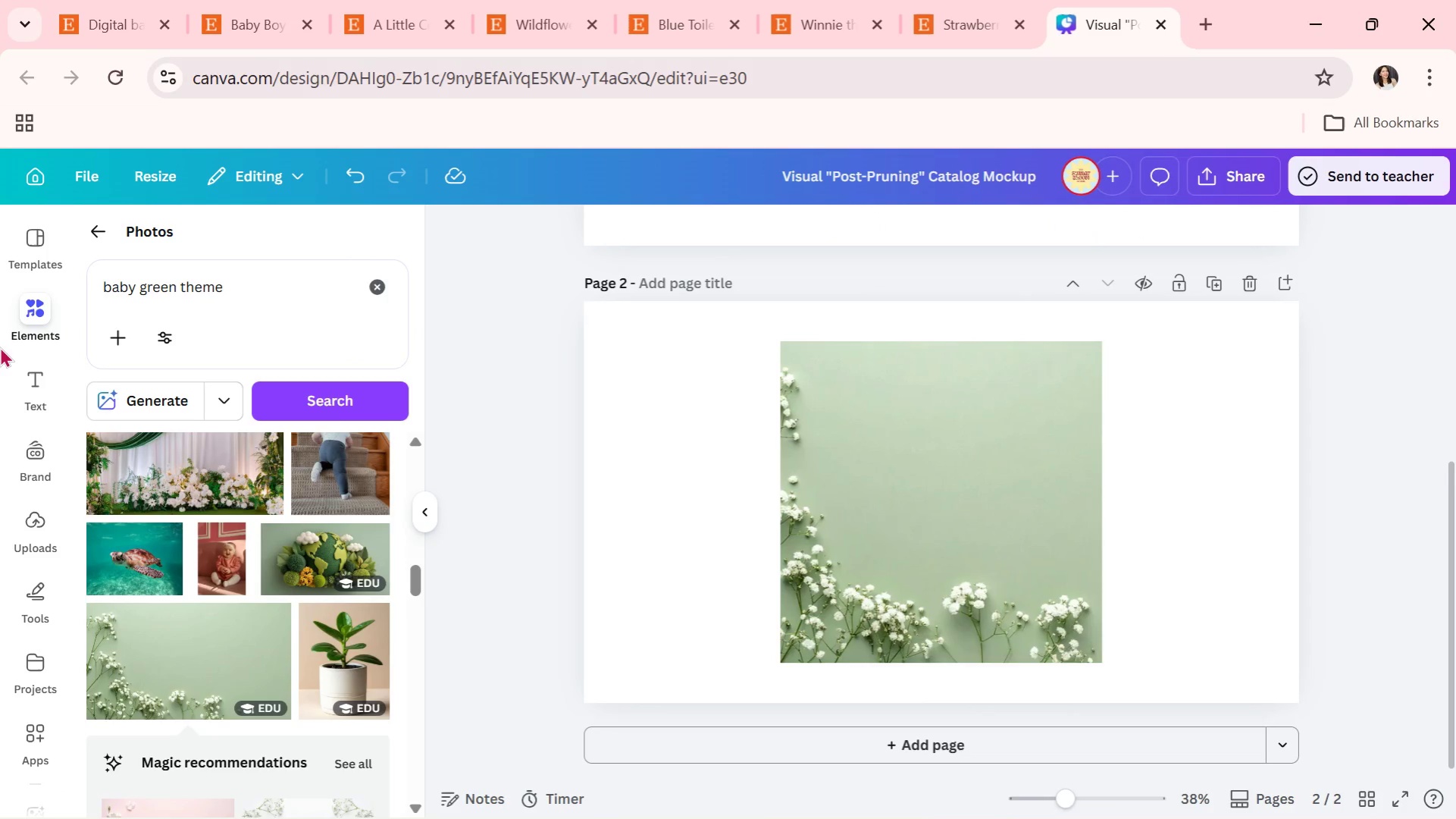 
left_click([33, 384])
 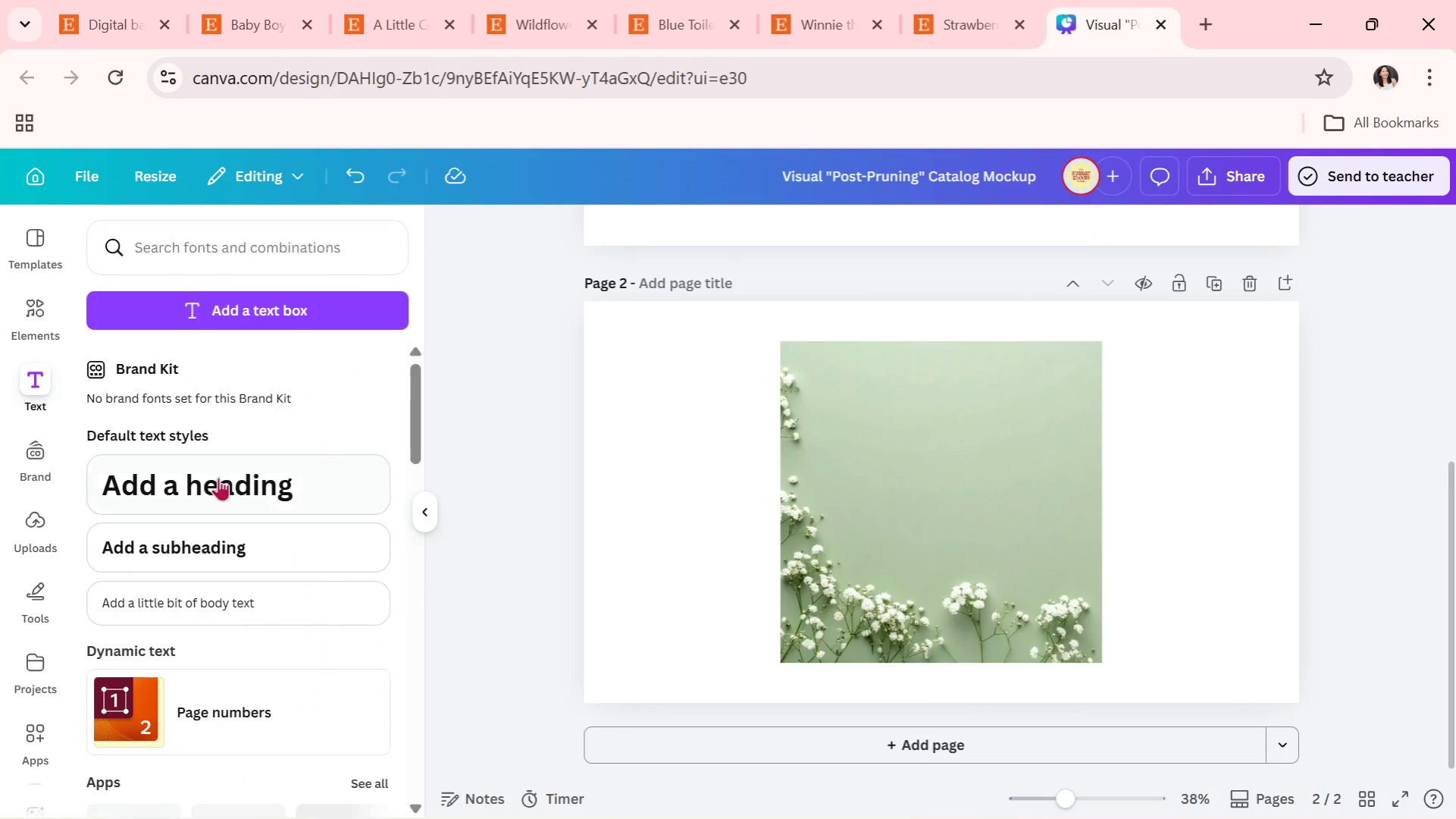 
left_click([218, 477])
 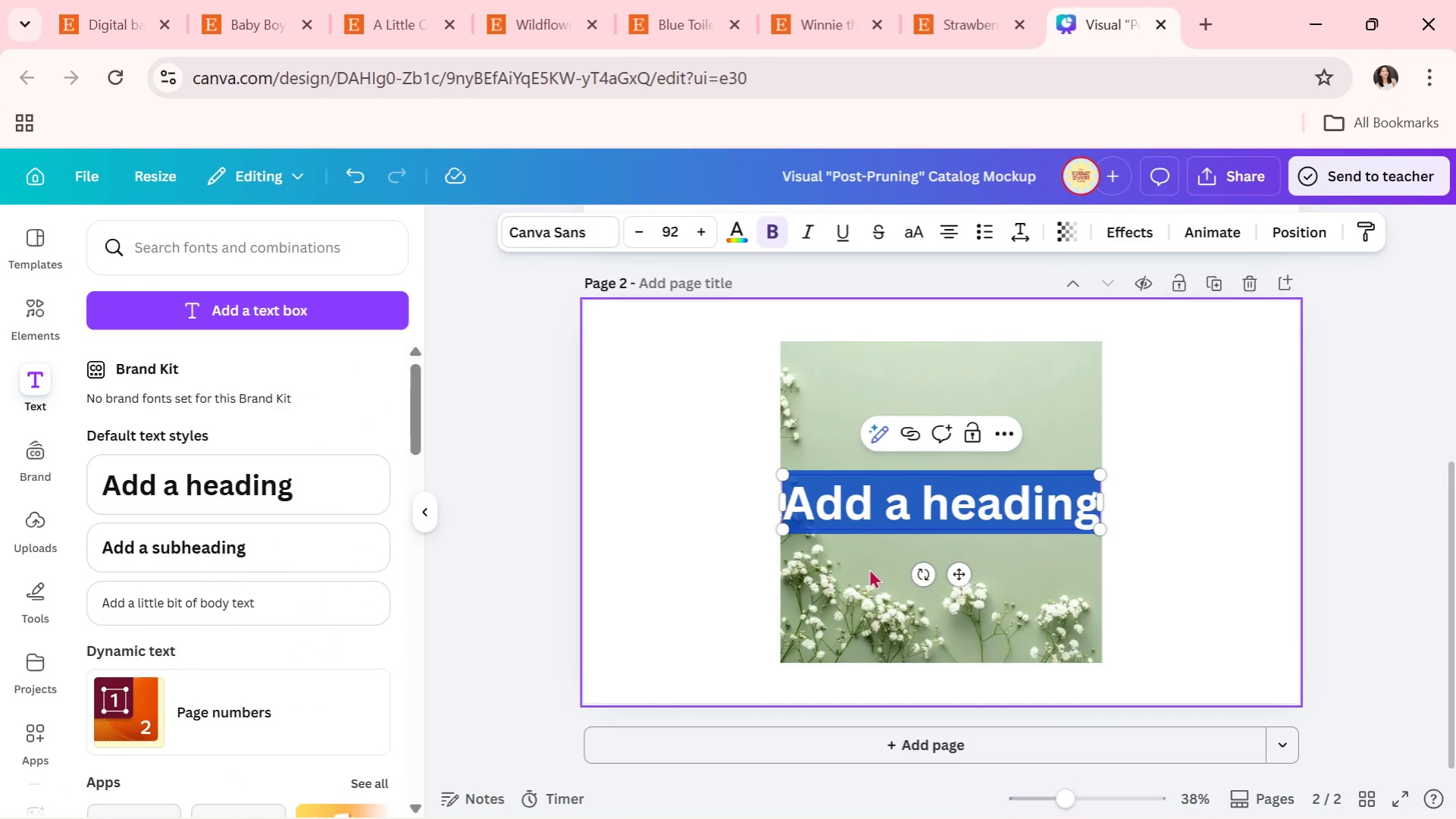 
key(Alt+Tab)